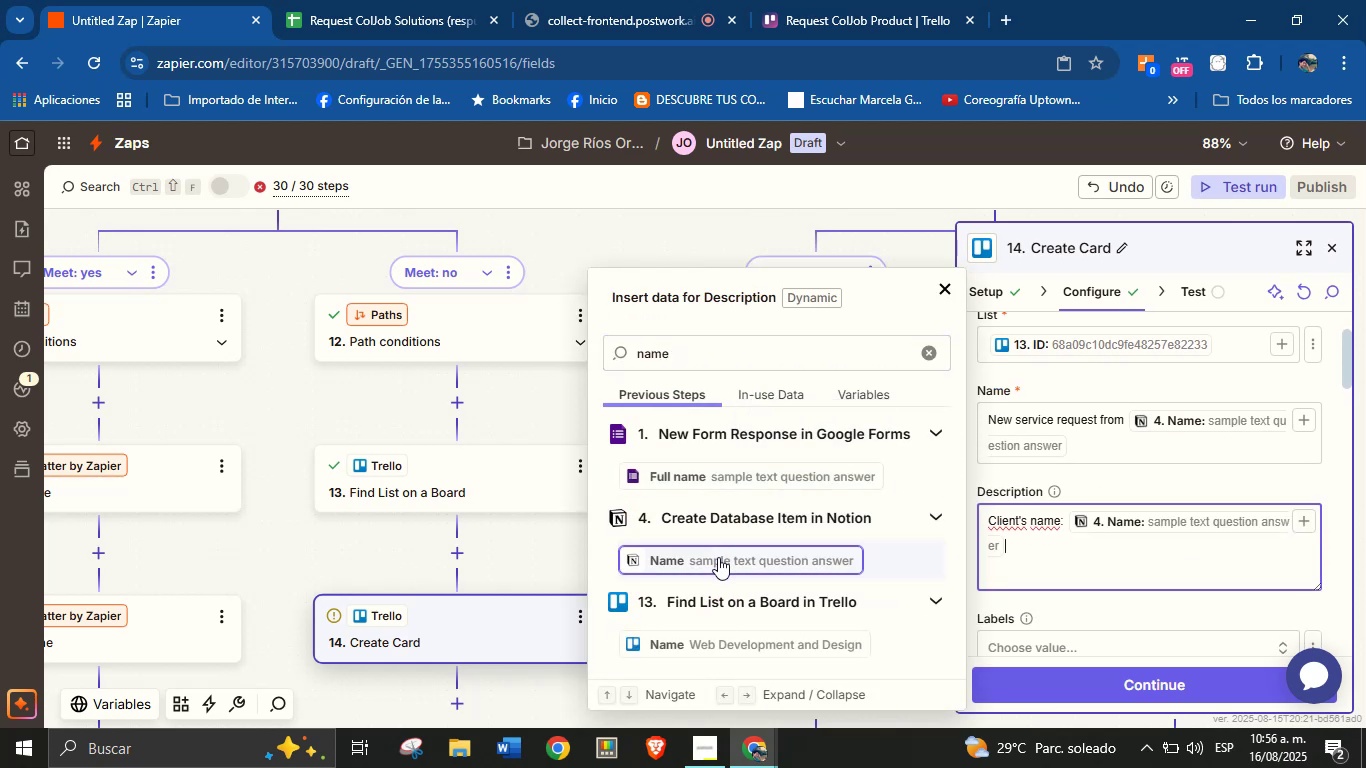 
key(Enter)
 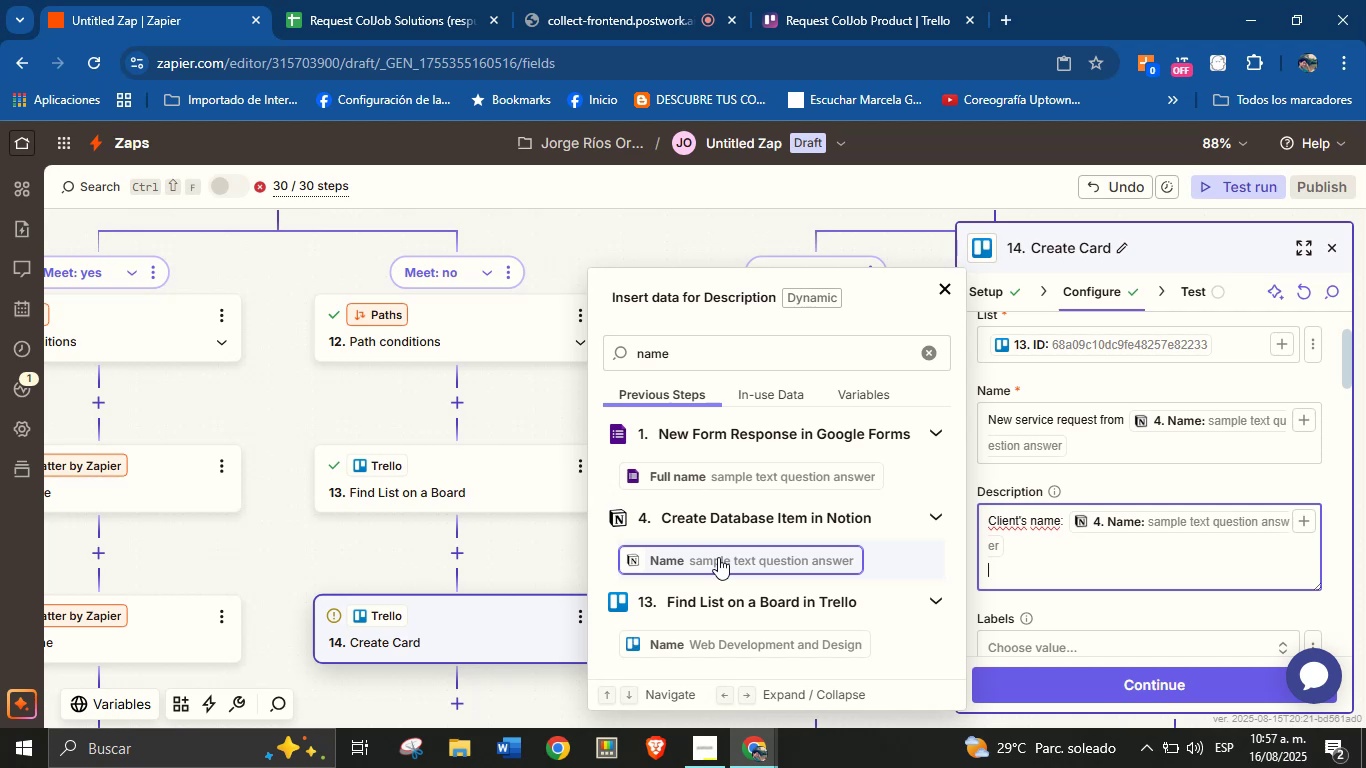 
wait(7.81)
 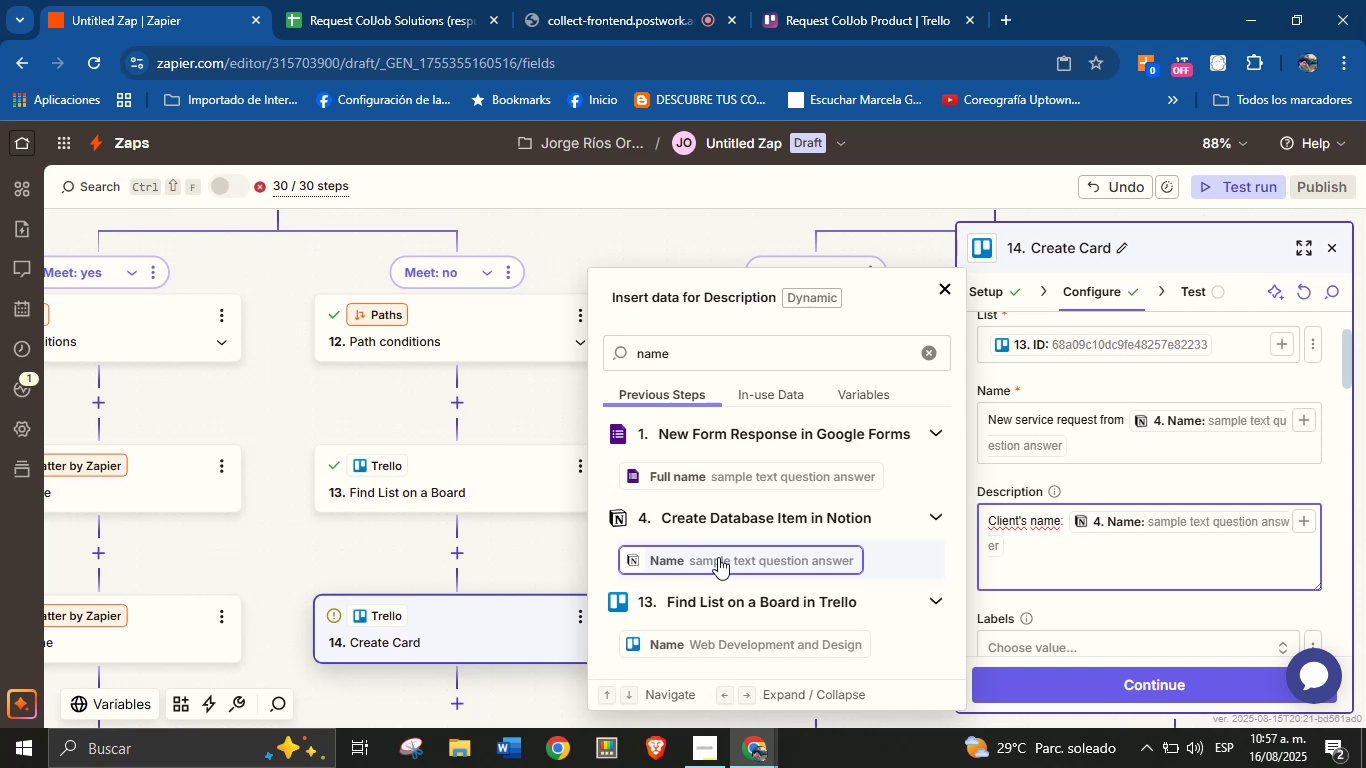 
type(Email> )
 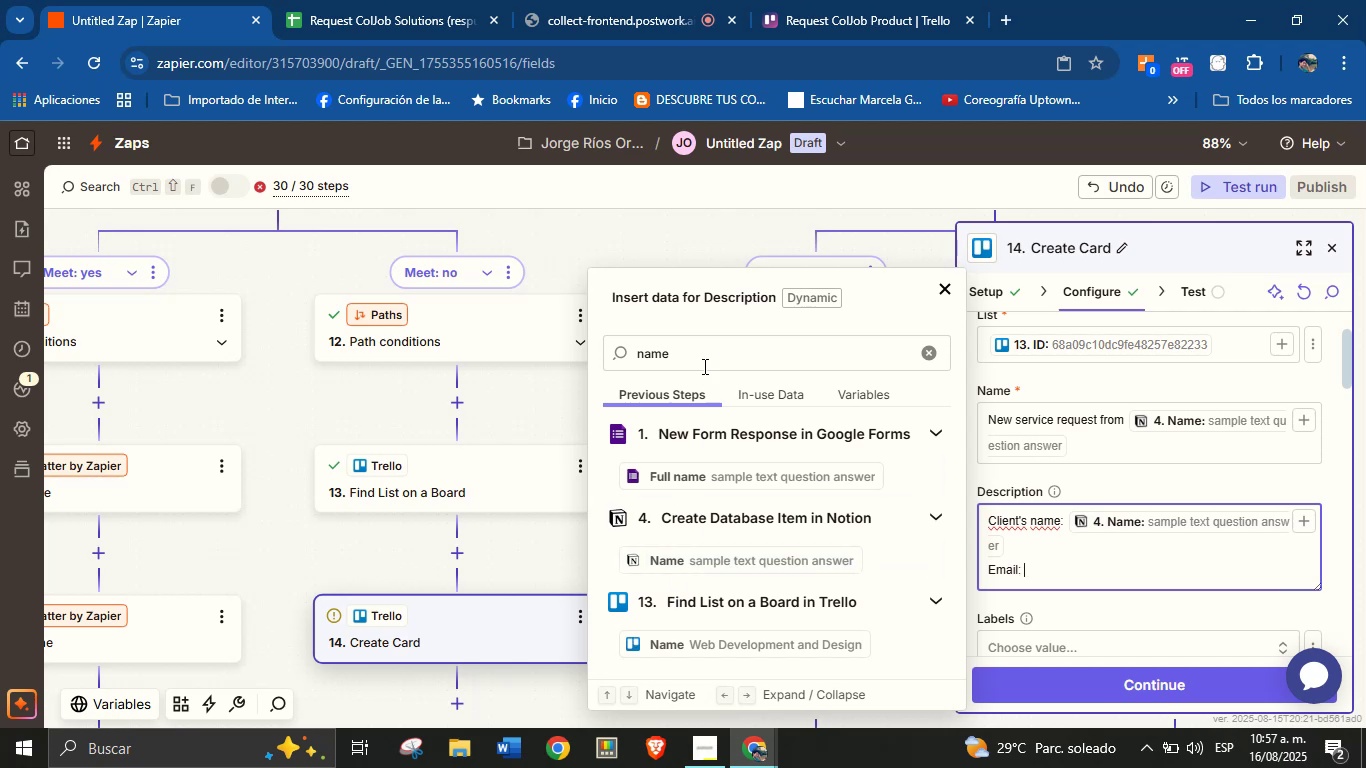 
double_click([705, 357])
 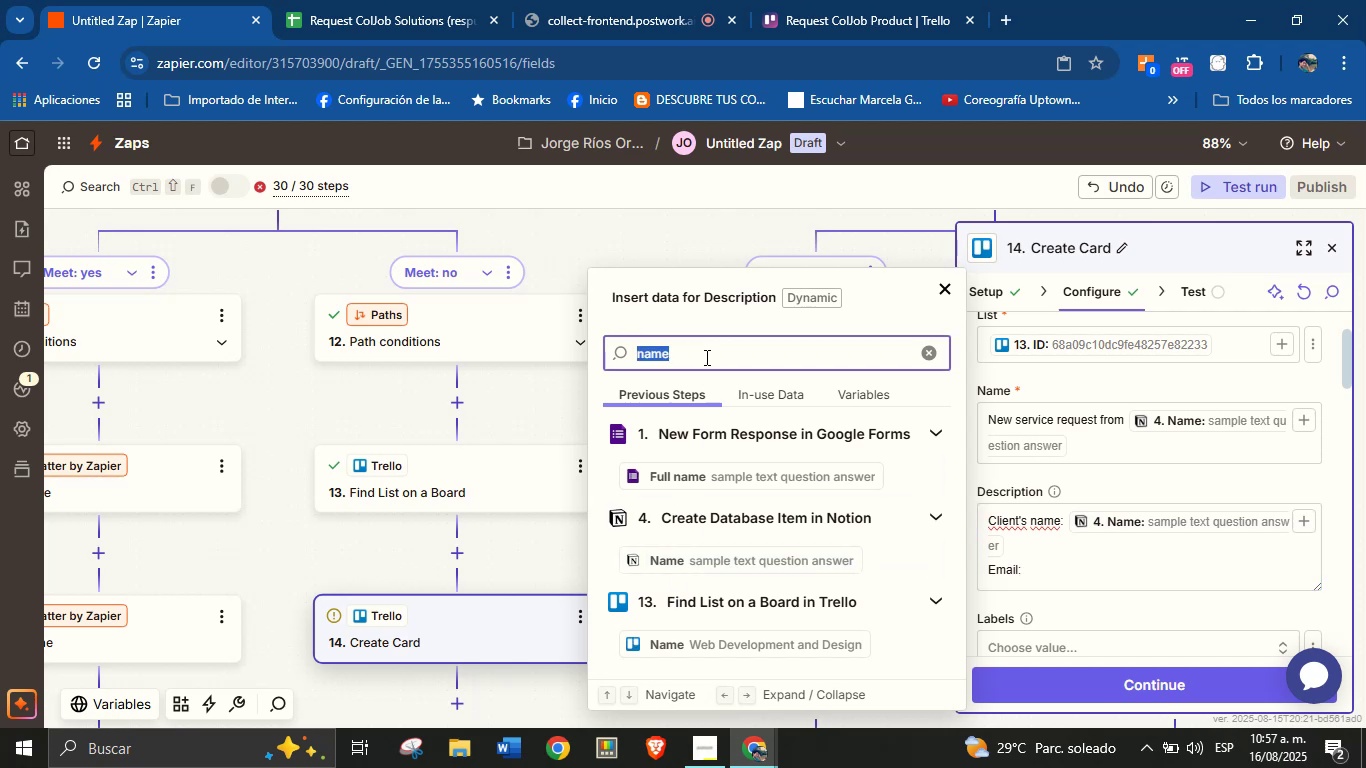 
type(email)
 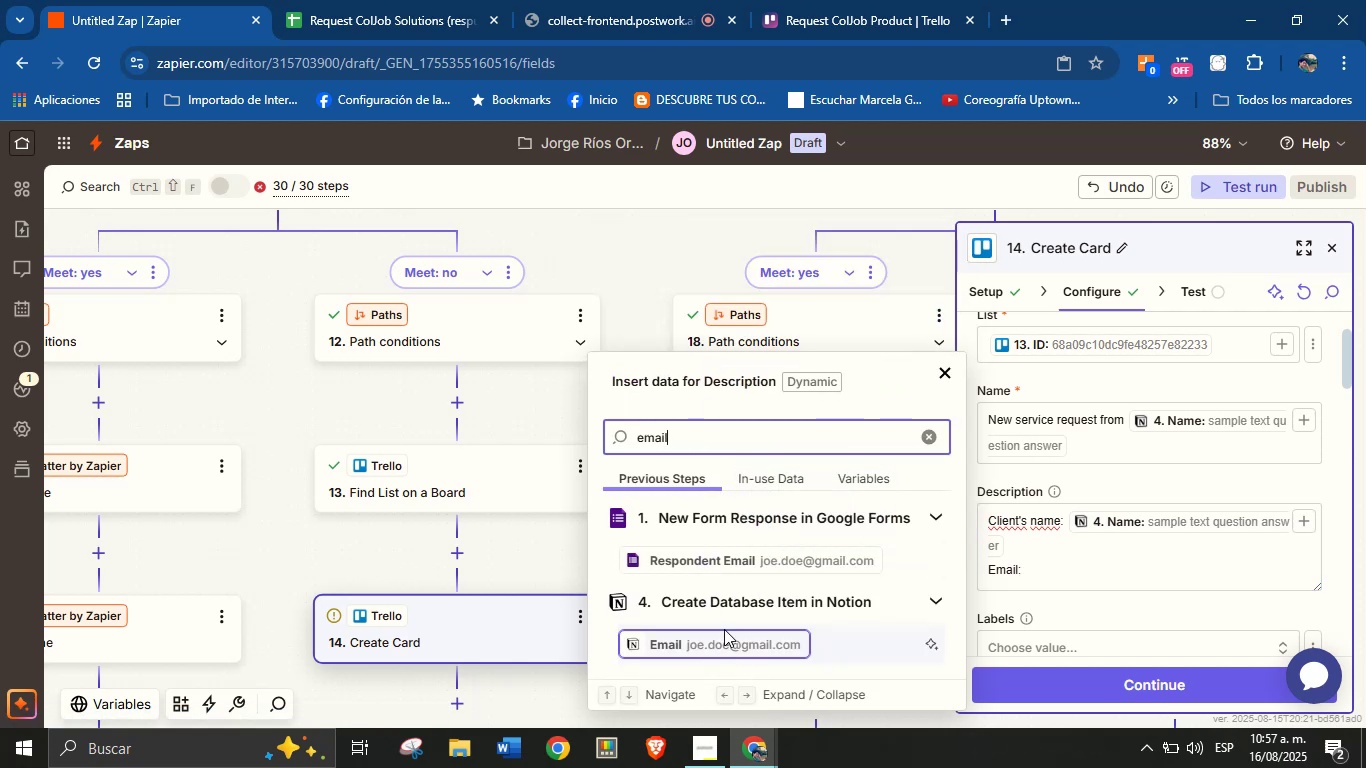 
left_click([726, 637])
 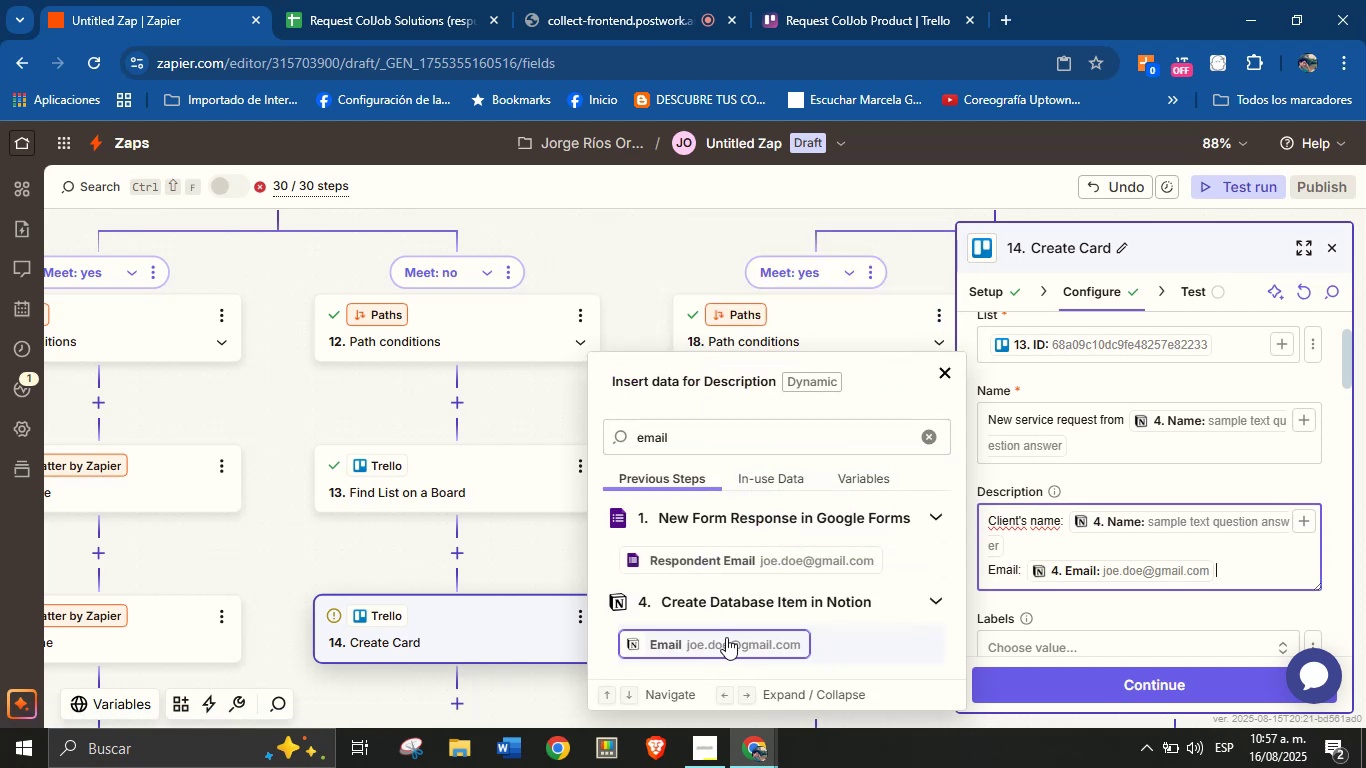 
key(Enter)
 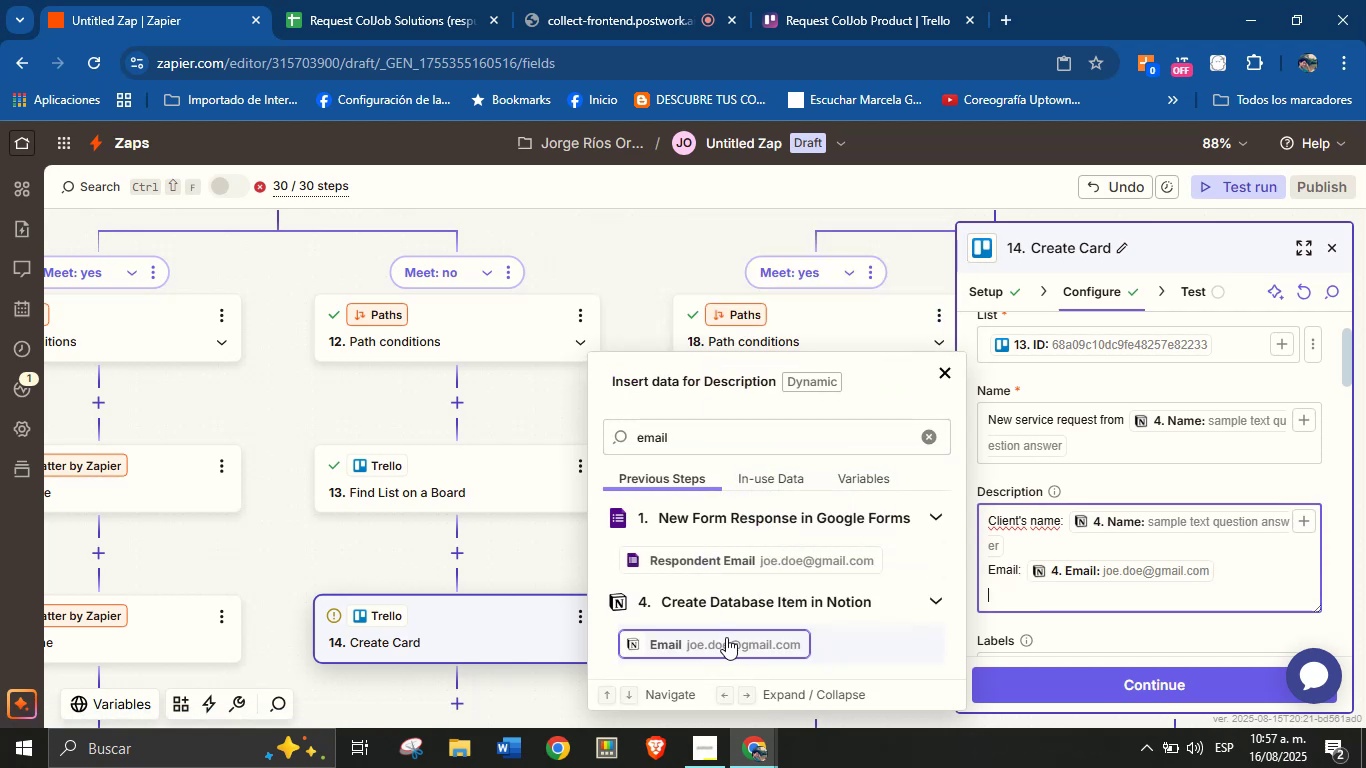 
type(Phone> )
 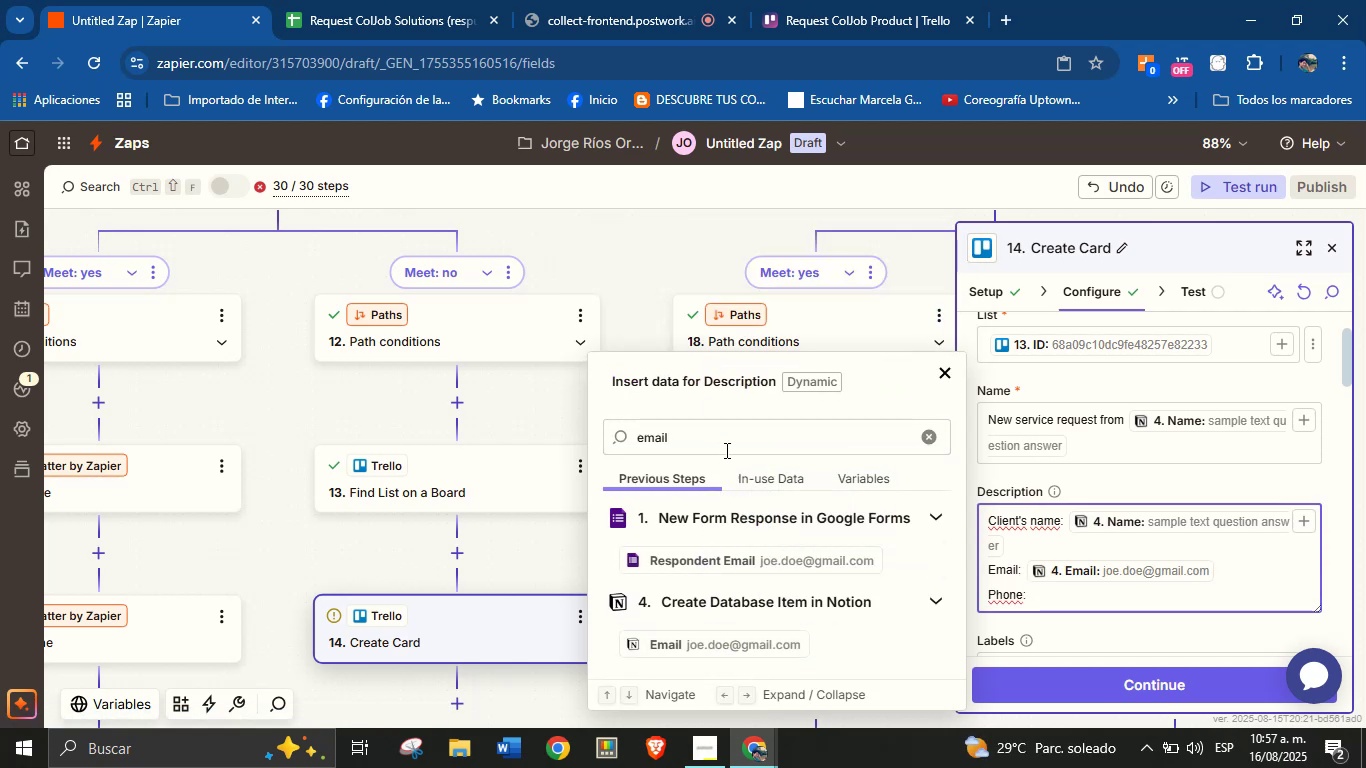 
double_click([725, 445])
 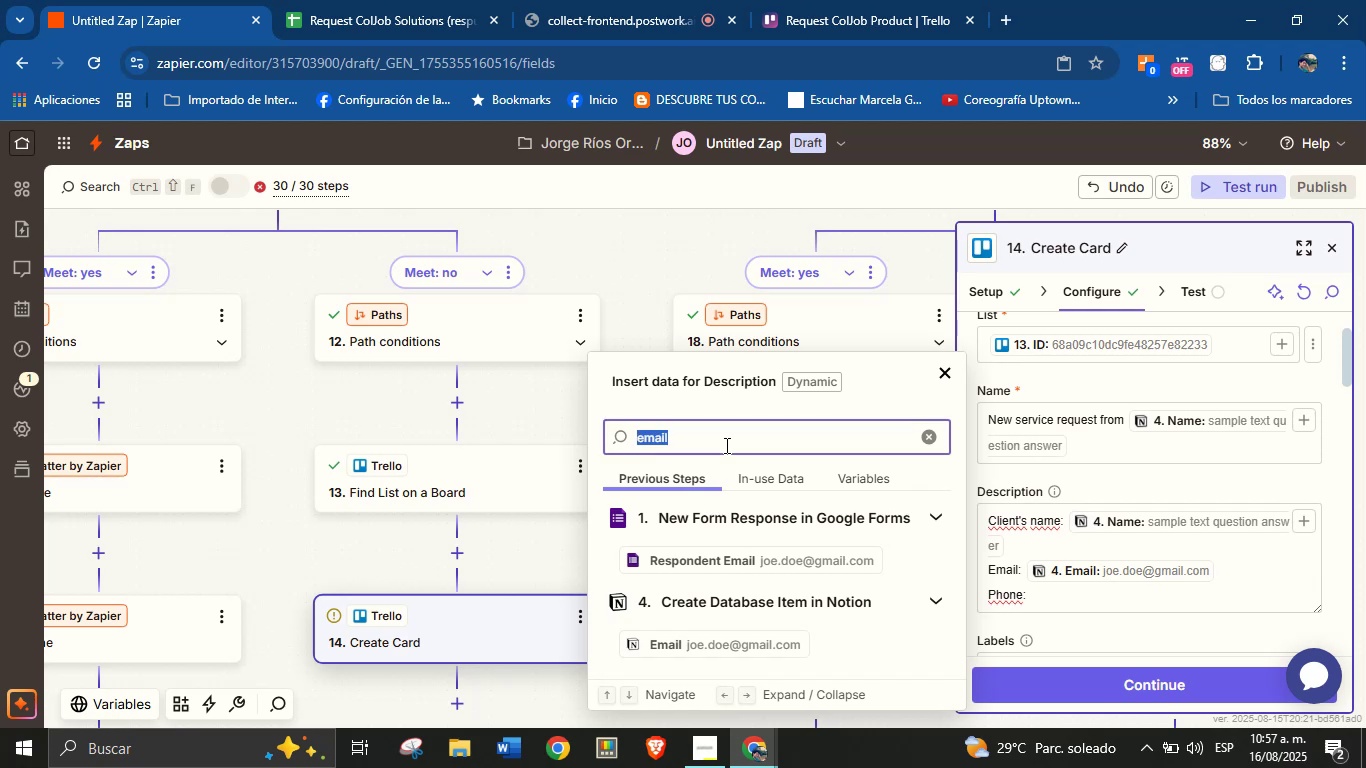 
type(phone)
 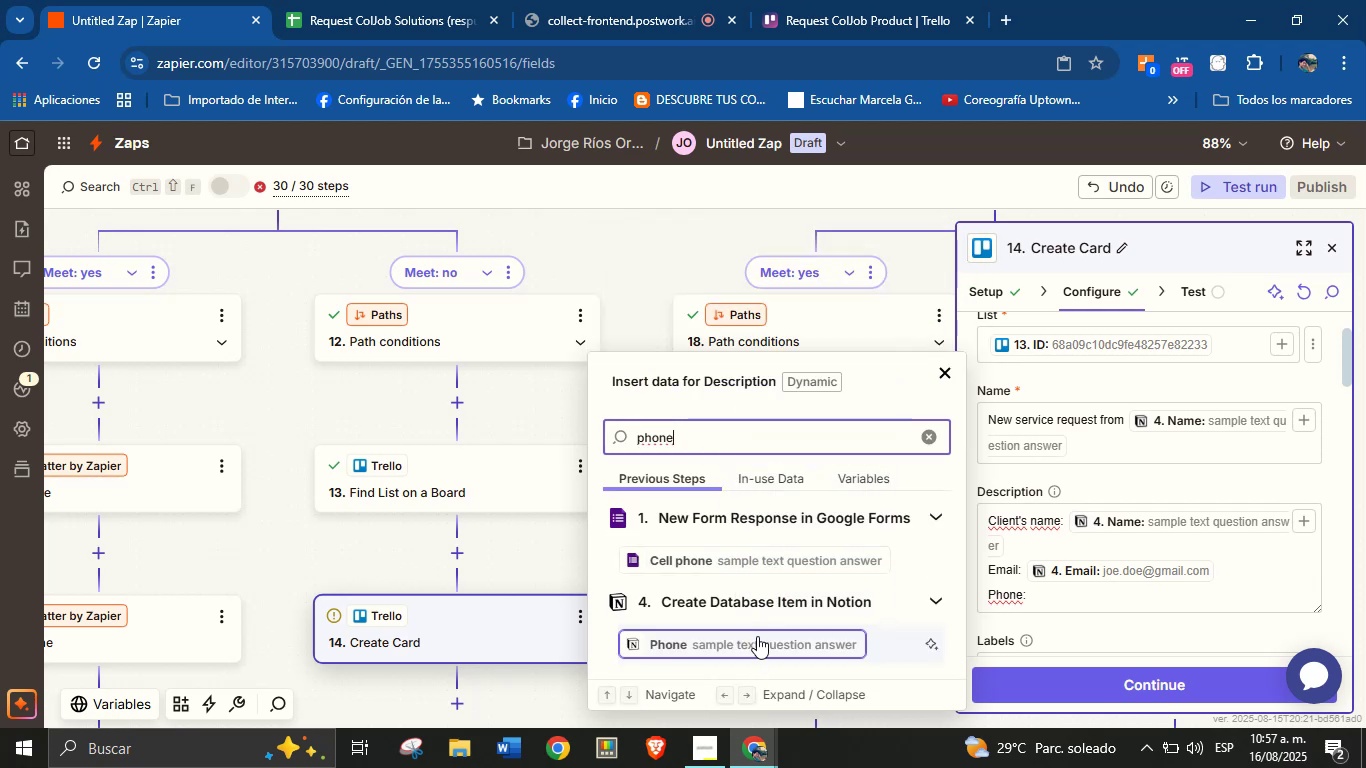 
left_click([757, 639])
 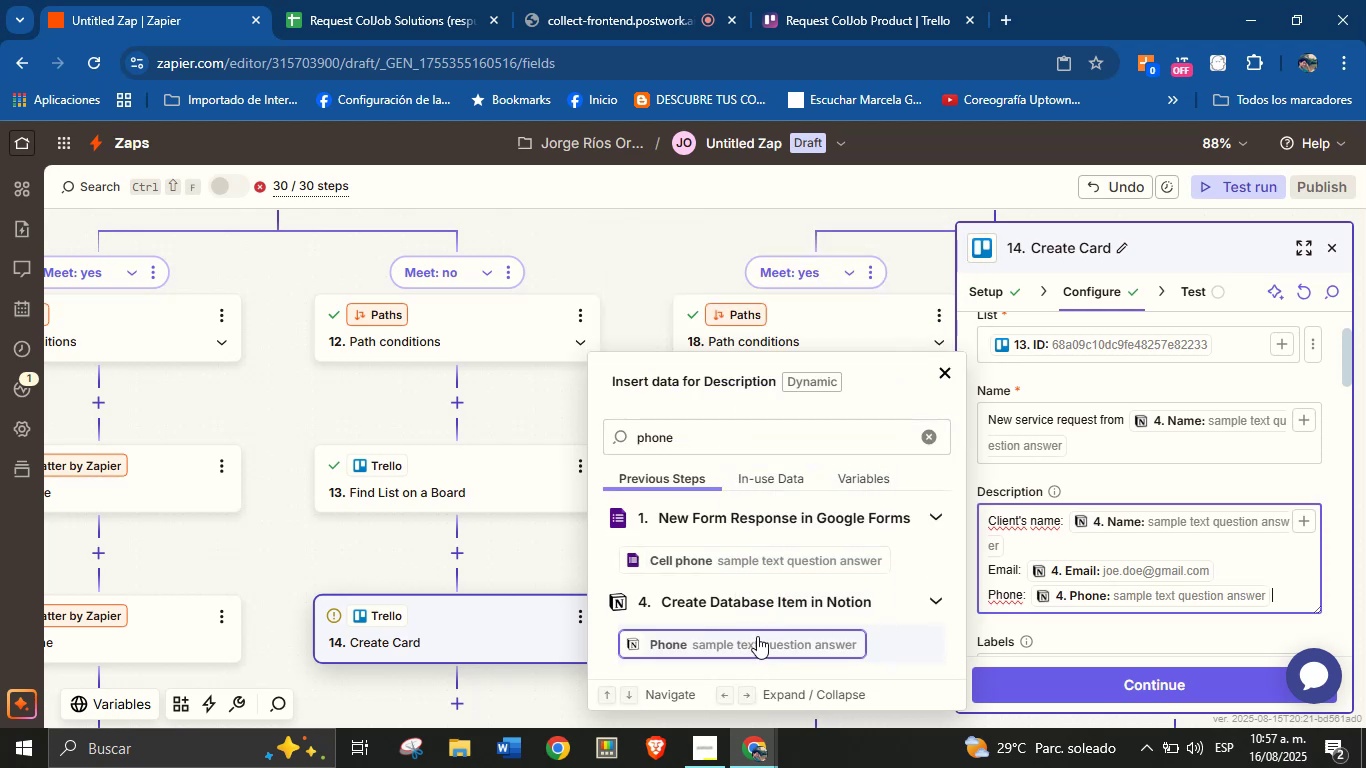 
key(Enter)
 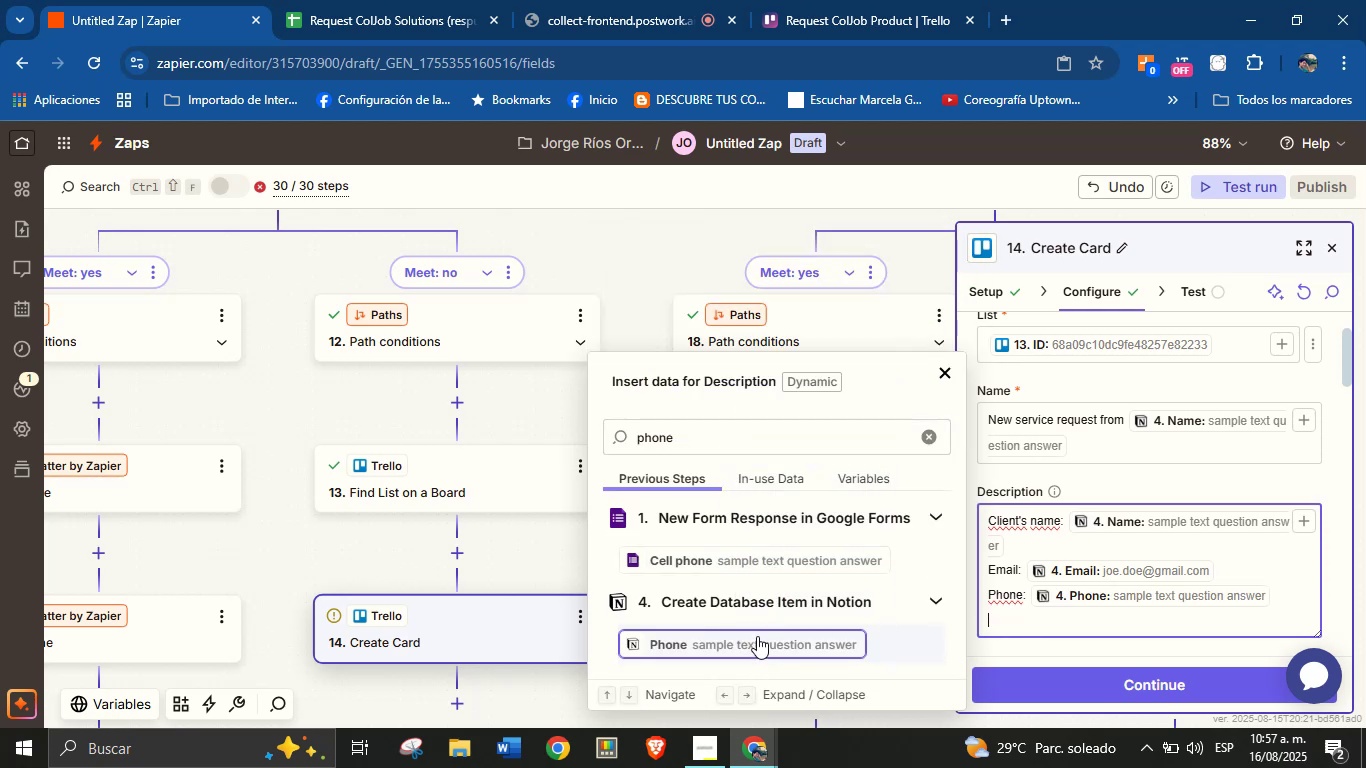 
type(Area> )
 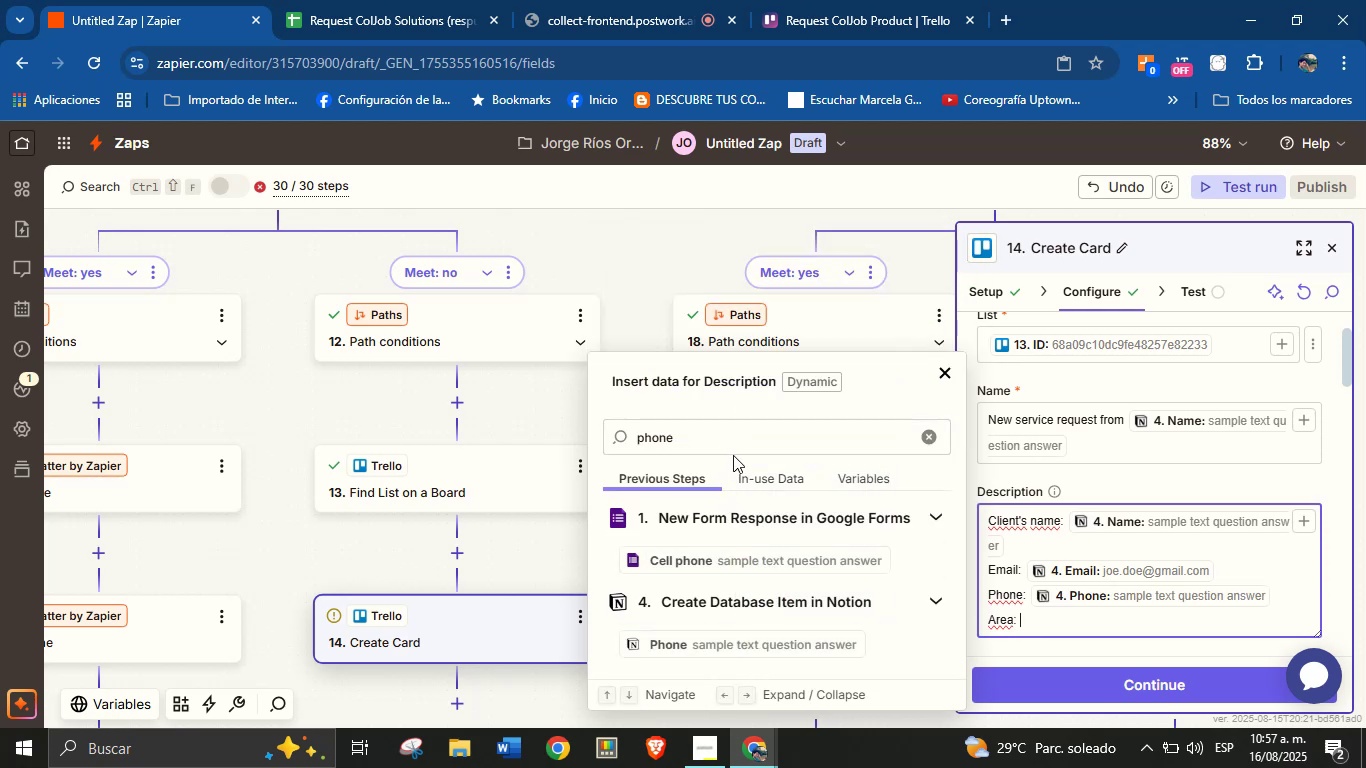 
double_click([738, 435])
 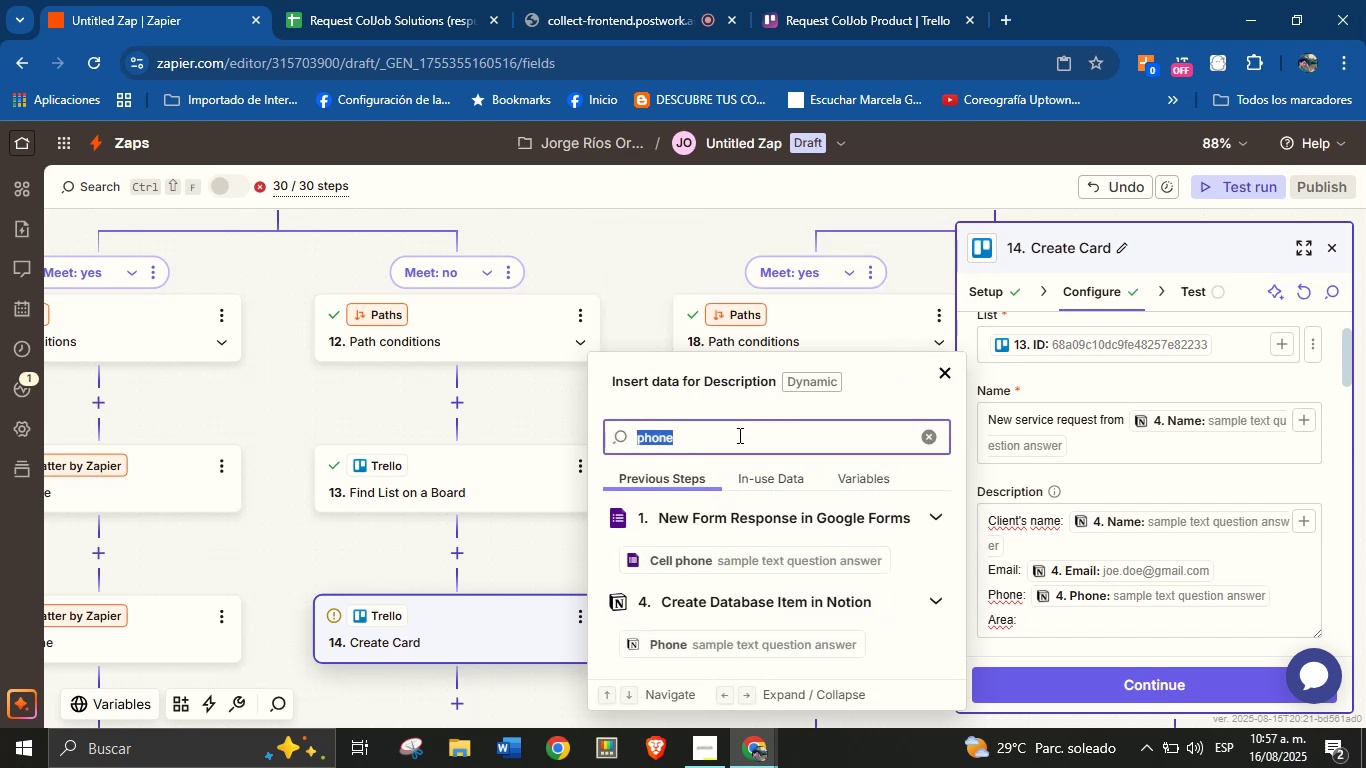 
type(area)
 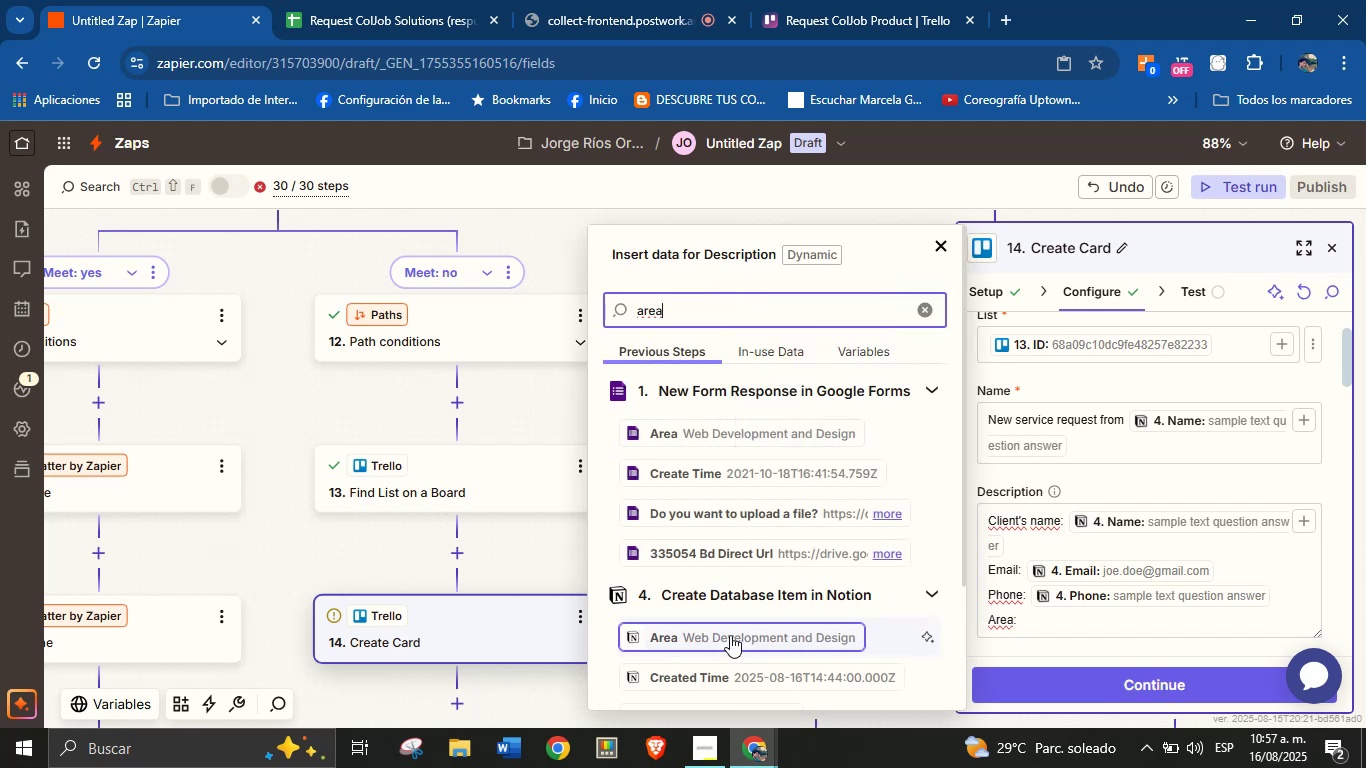 
left_click([730, 634])
 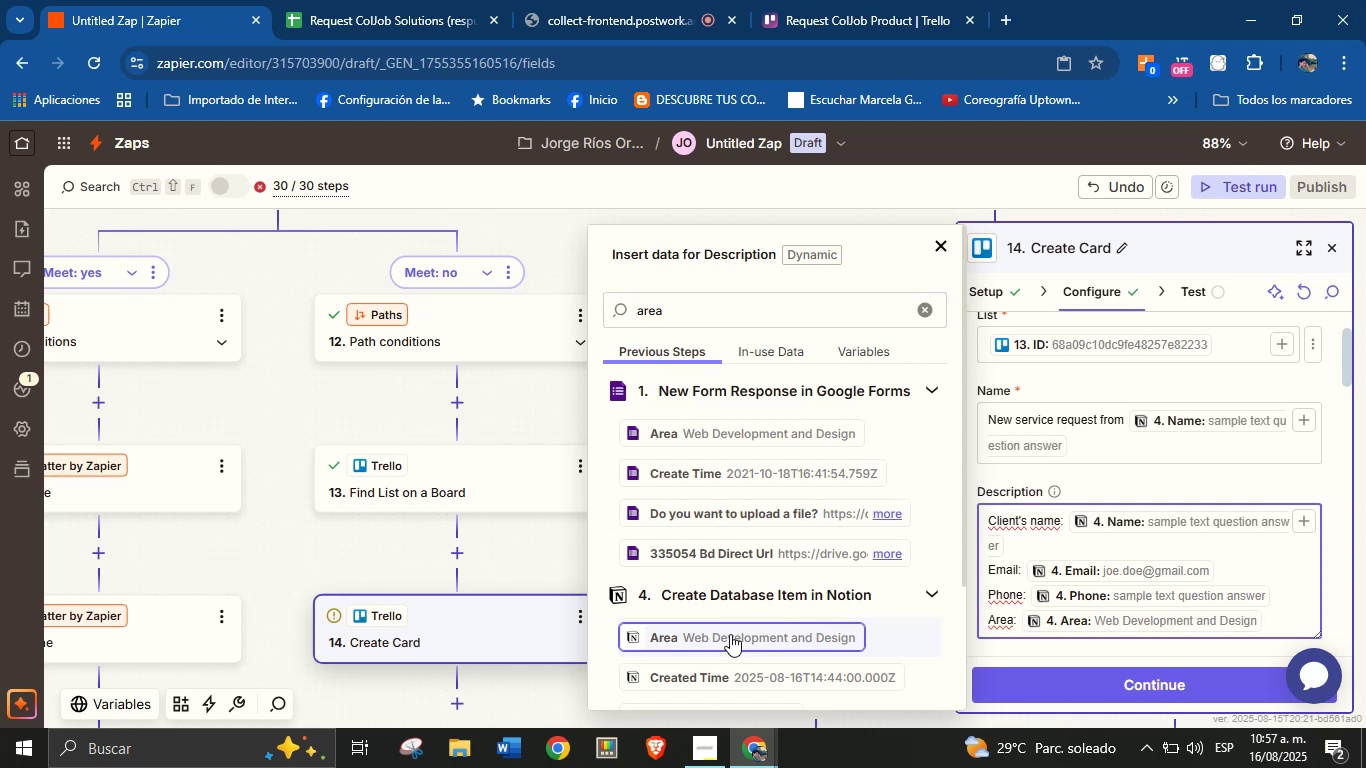 
key(Enter)
 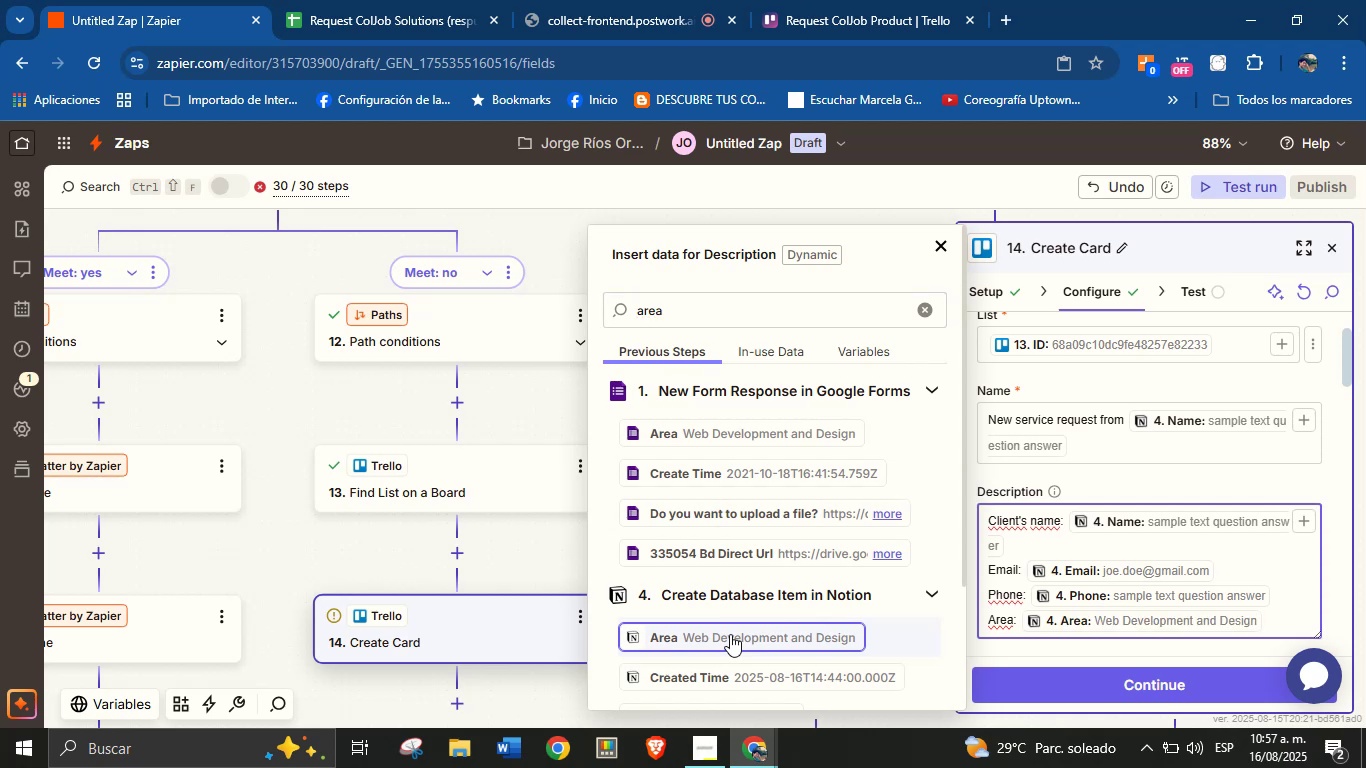 
type(Description> )
 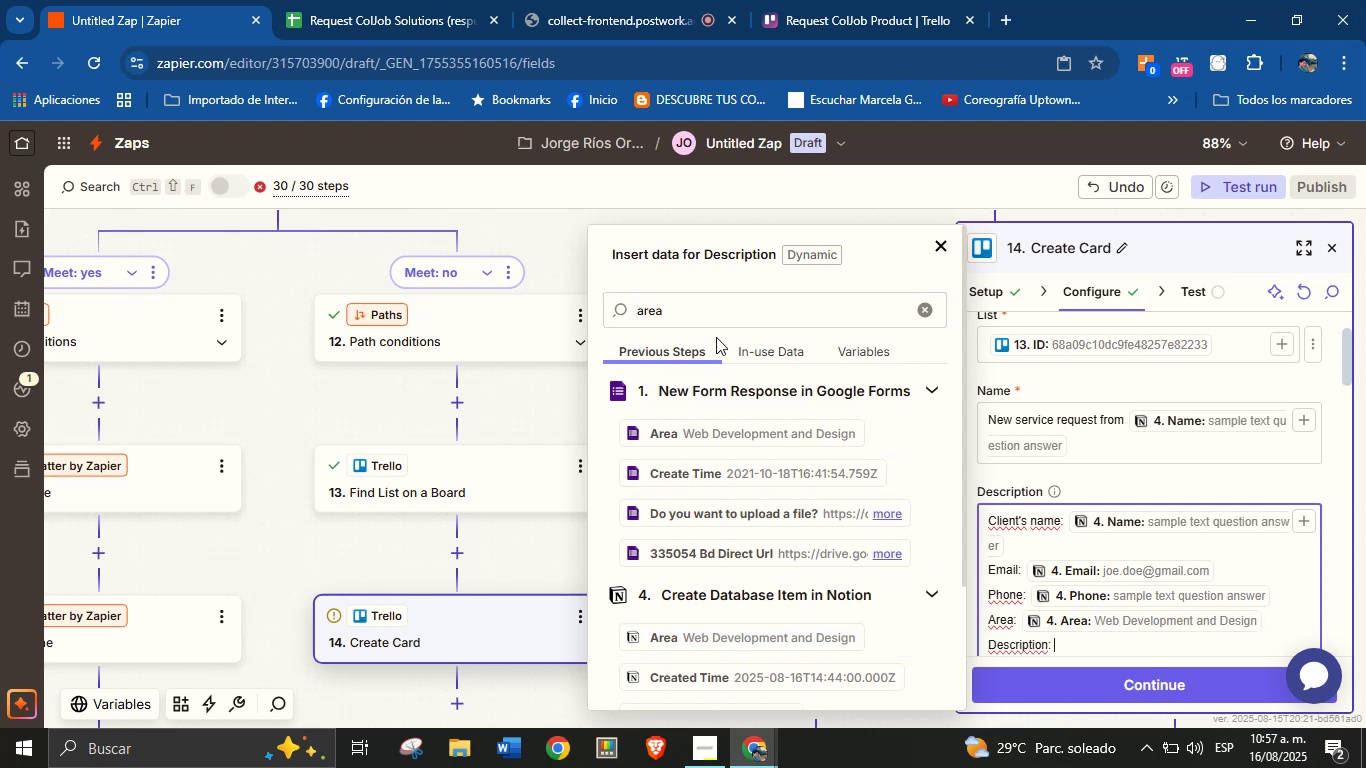 
double_click([713, 314])
 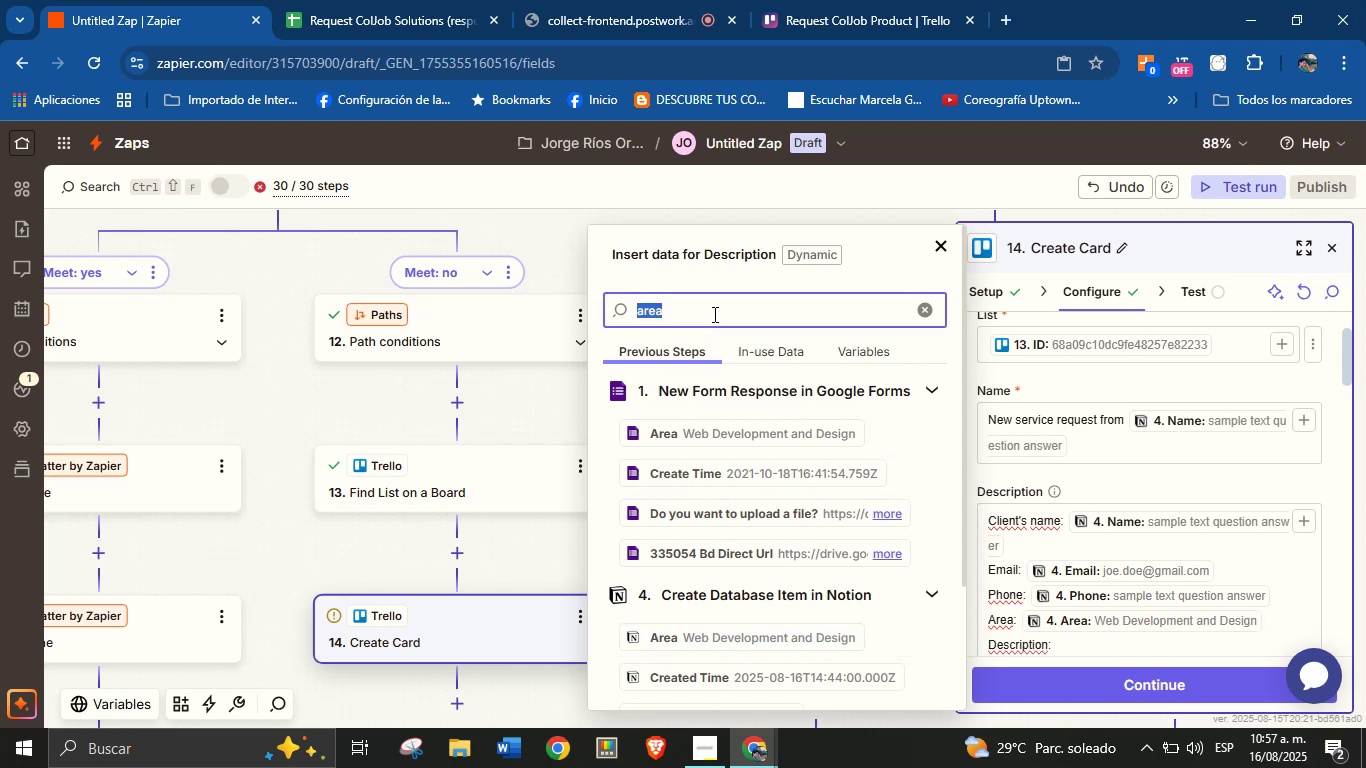 
type(des)
 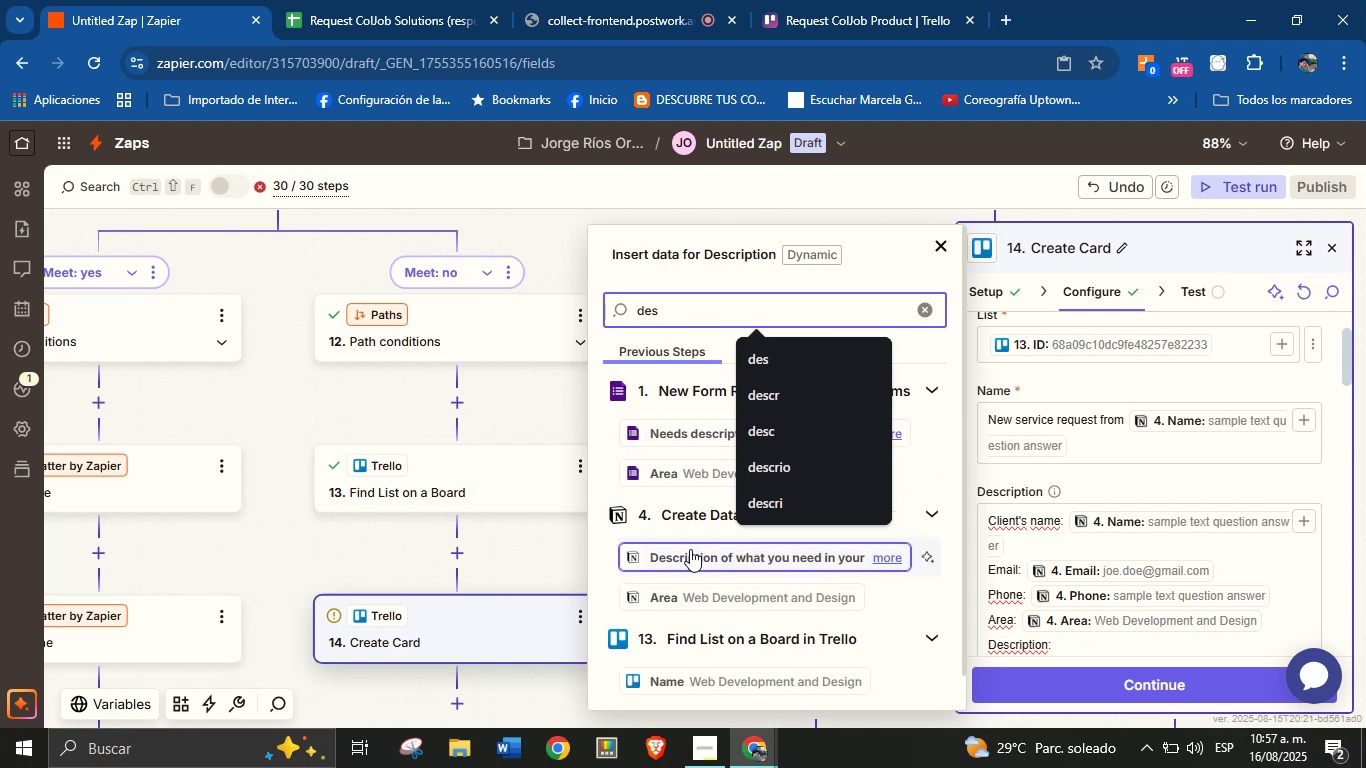 
left_click([690, 549])
 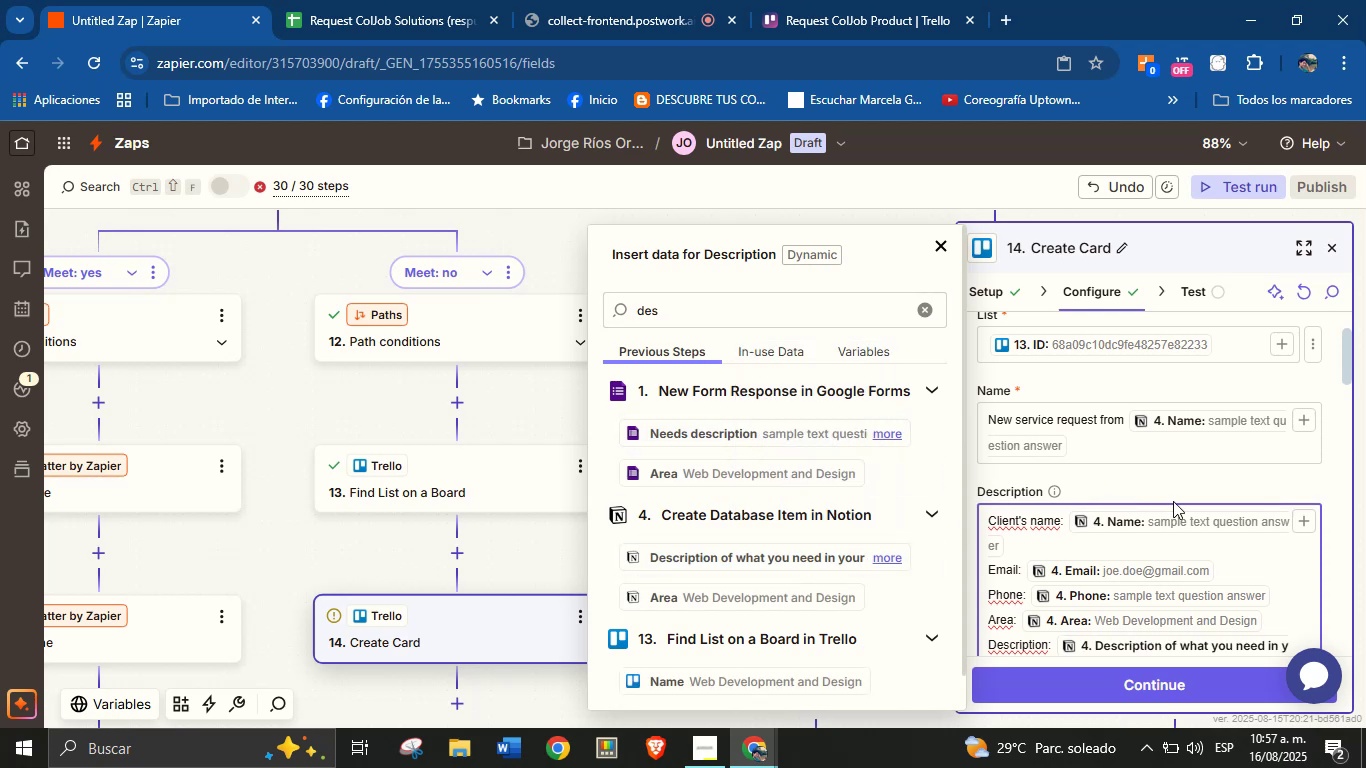 
left_click([1176, 494])
 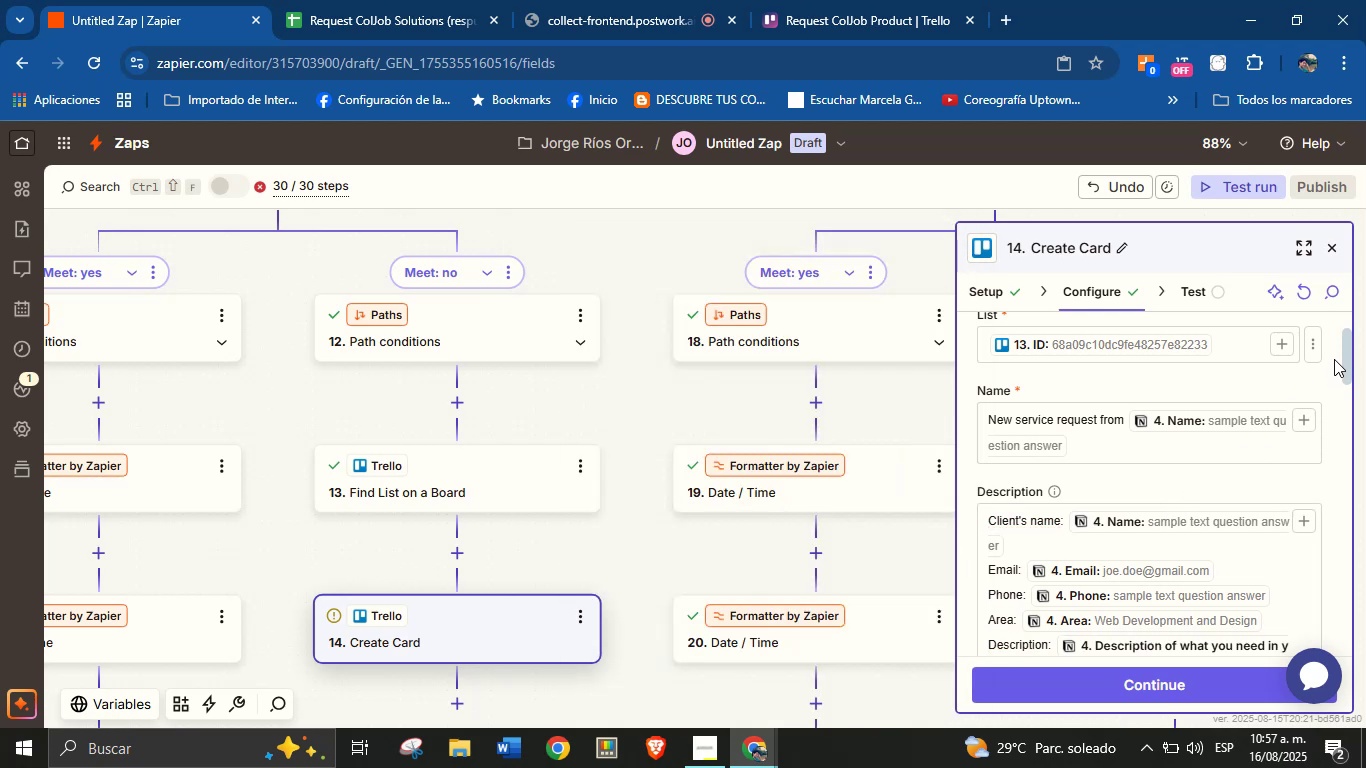 
left_click_drag(start_coordinate=[1345, 342], to_coordinate=[1345, 455])
 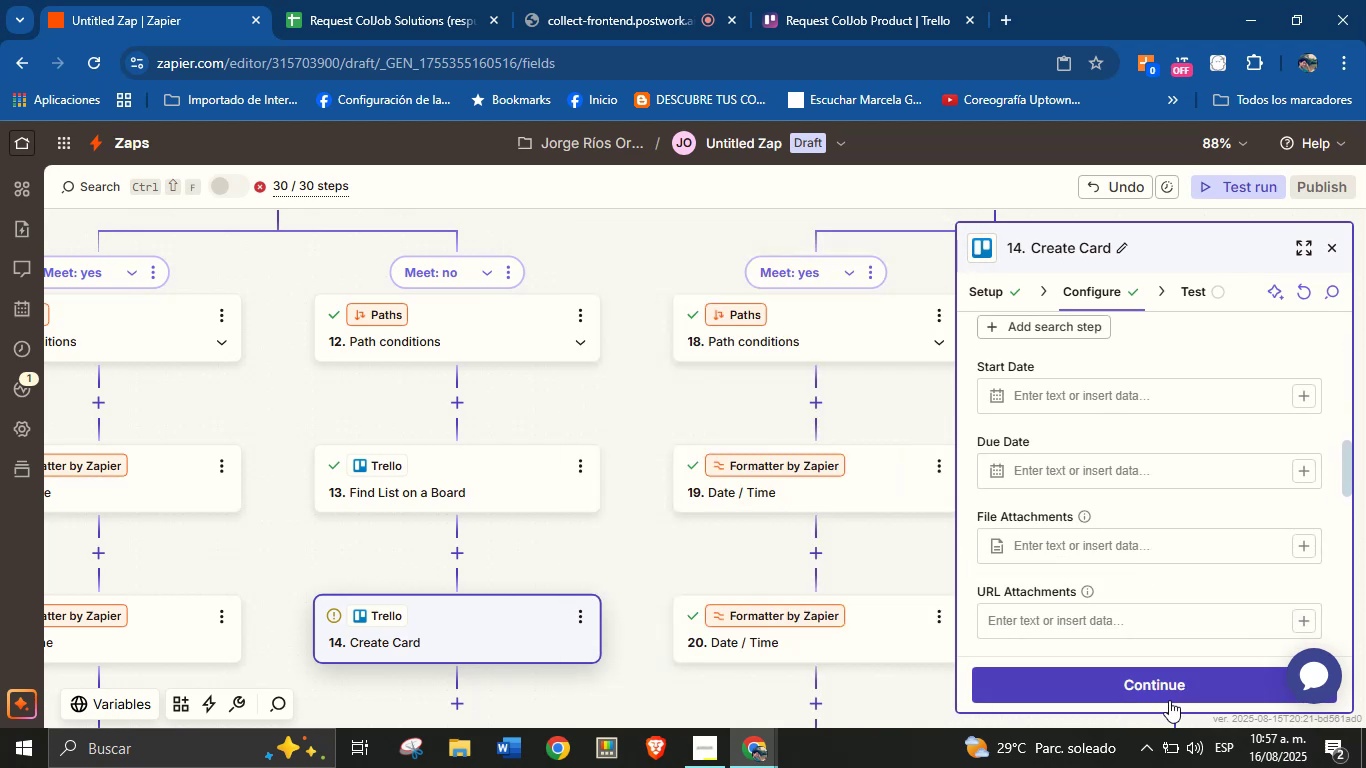 
left_click([1168, 699])
 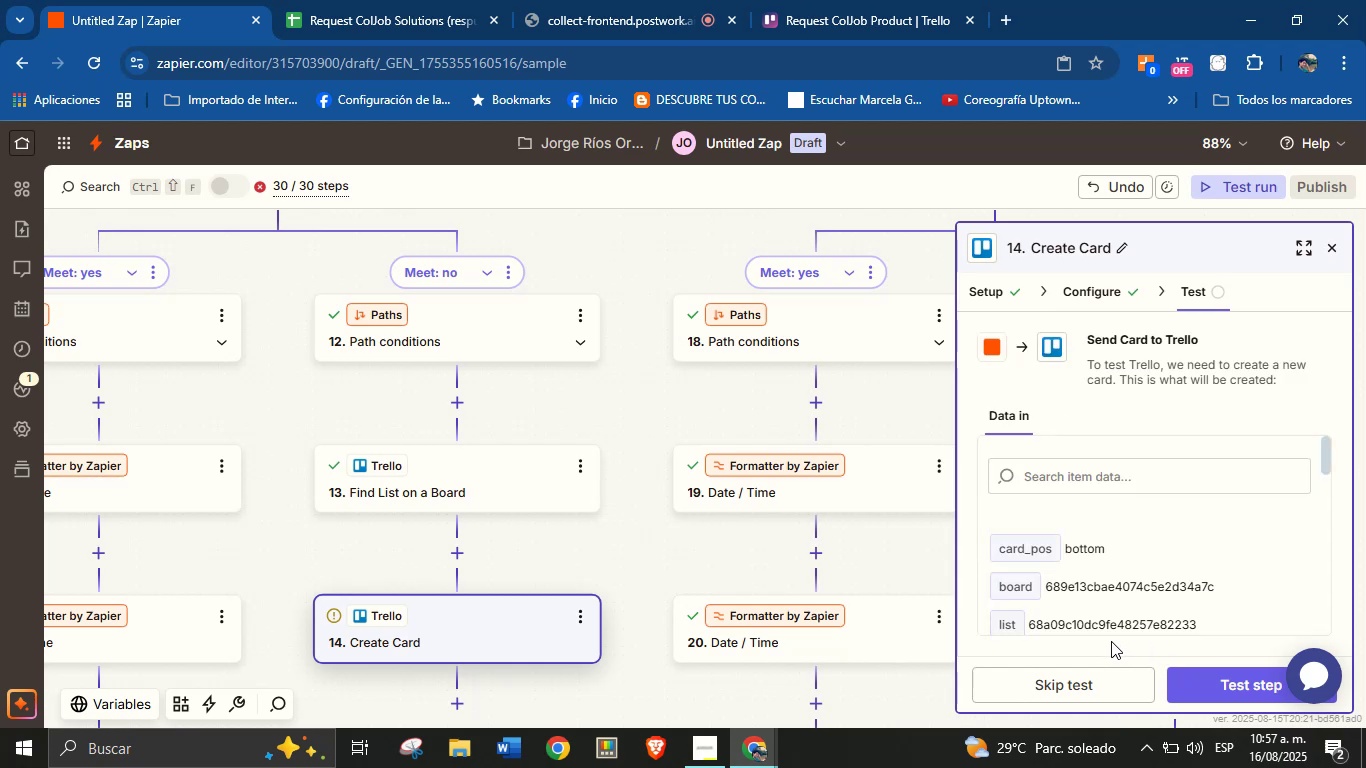 
mouse_move([1204, 686])
 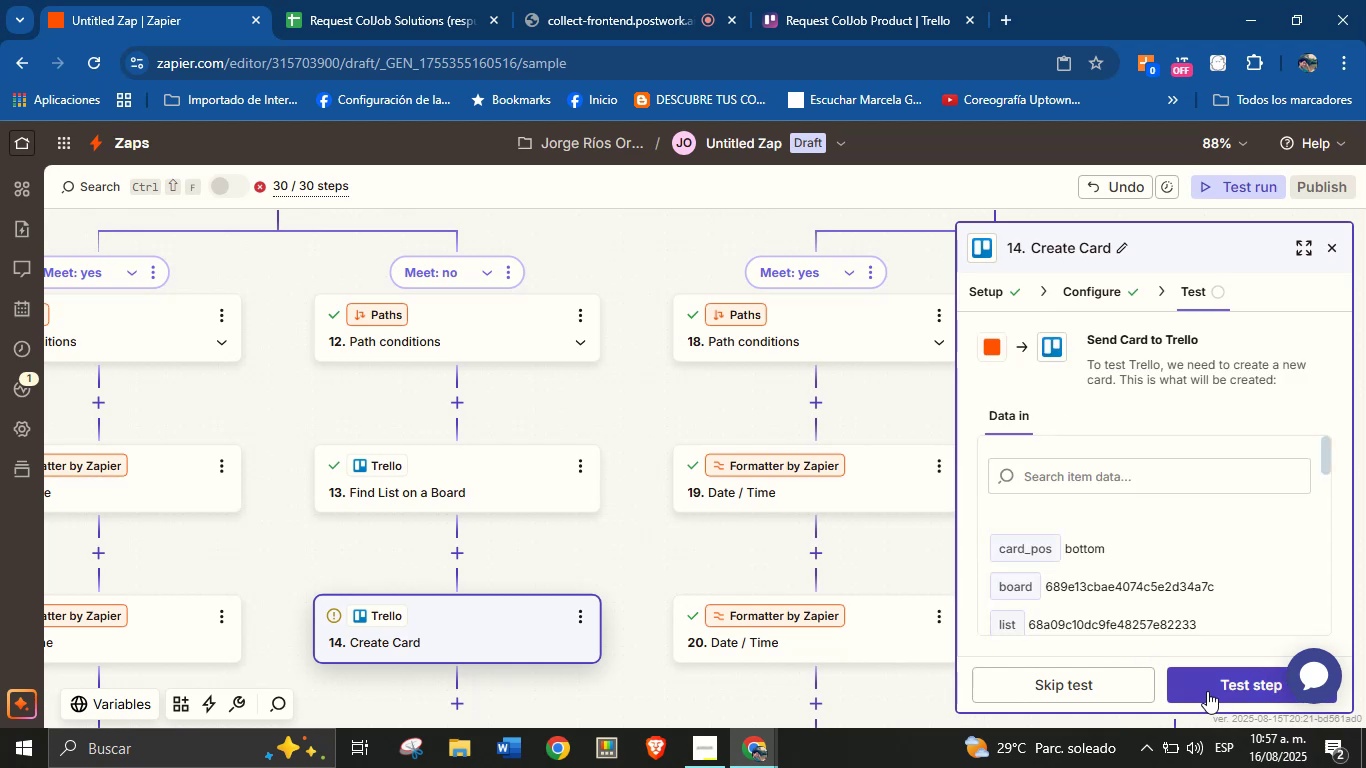 
left_click([1207, 691])
 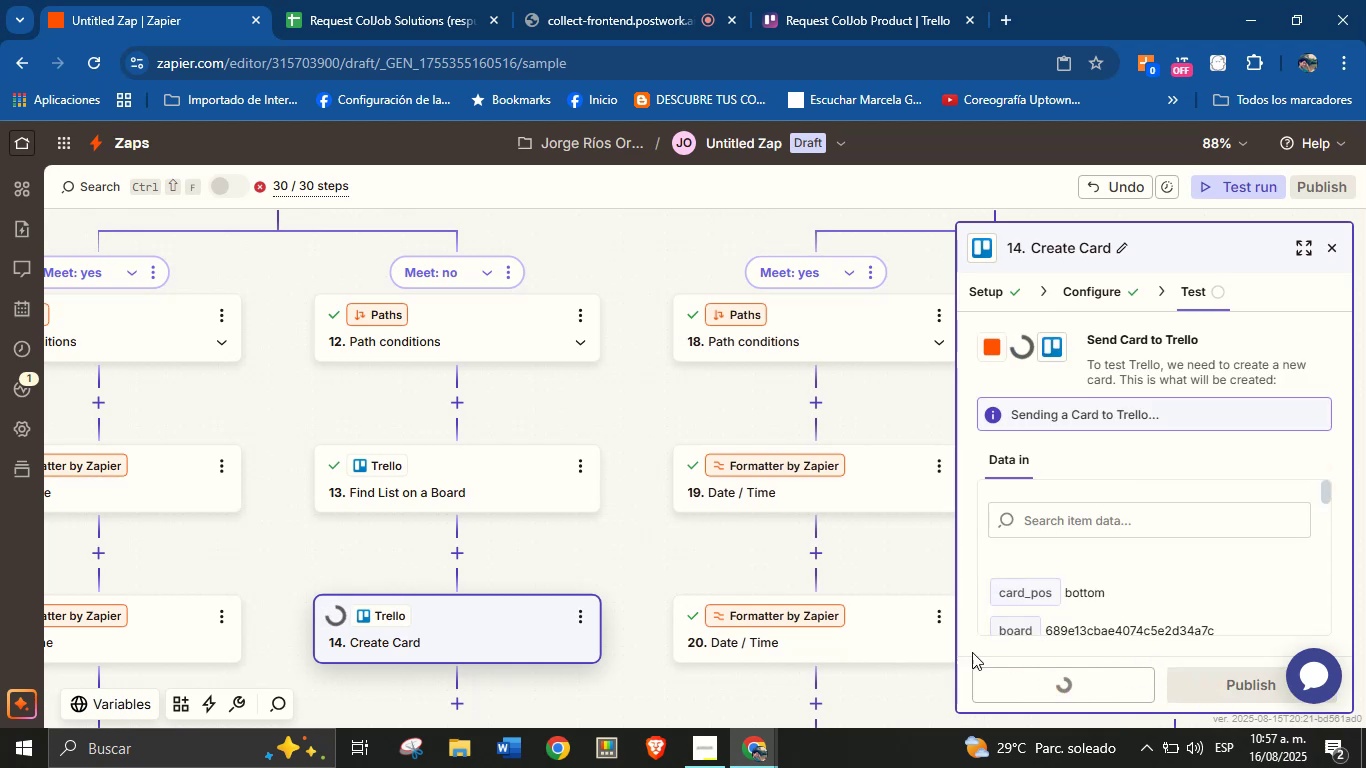 
left_click_drag(start_coordinate=[653, 574], to_coordinate=[641, 500])
 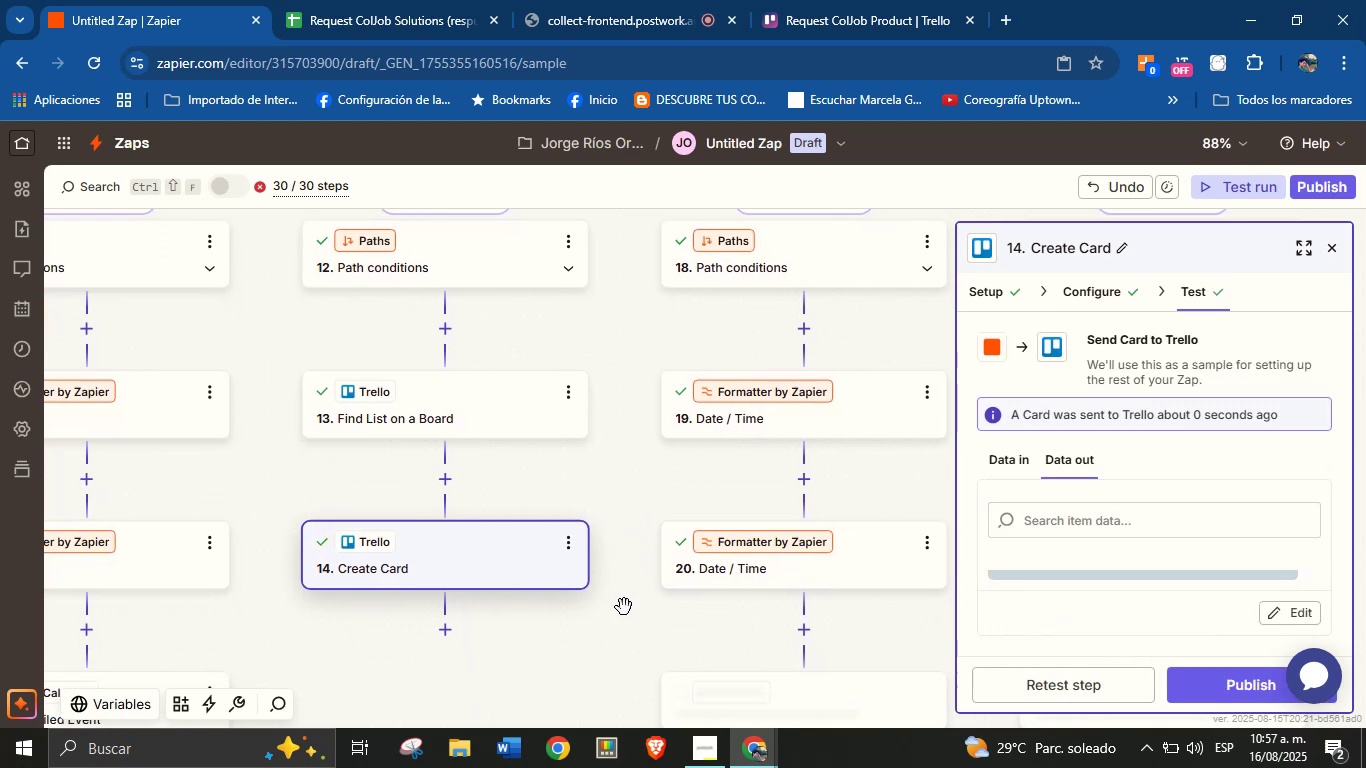 
left_click_drag(start_coordinate=[622, 614], to_coordinate=[621, 552])
 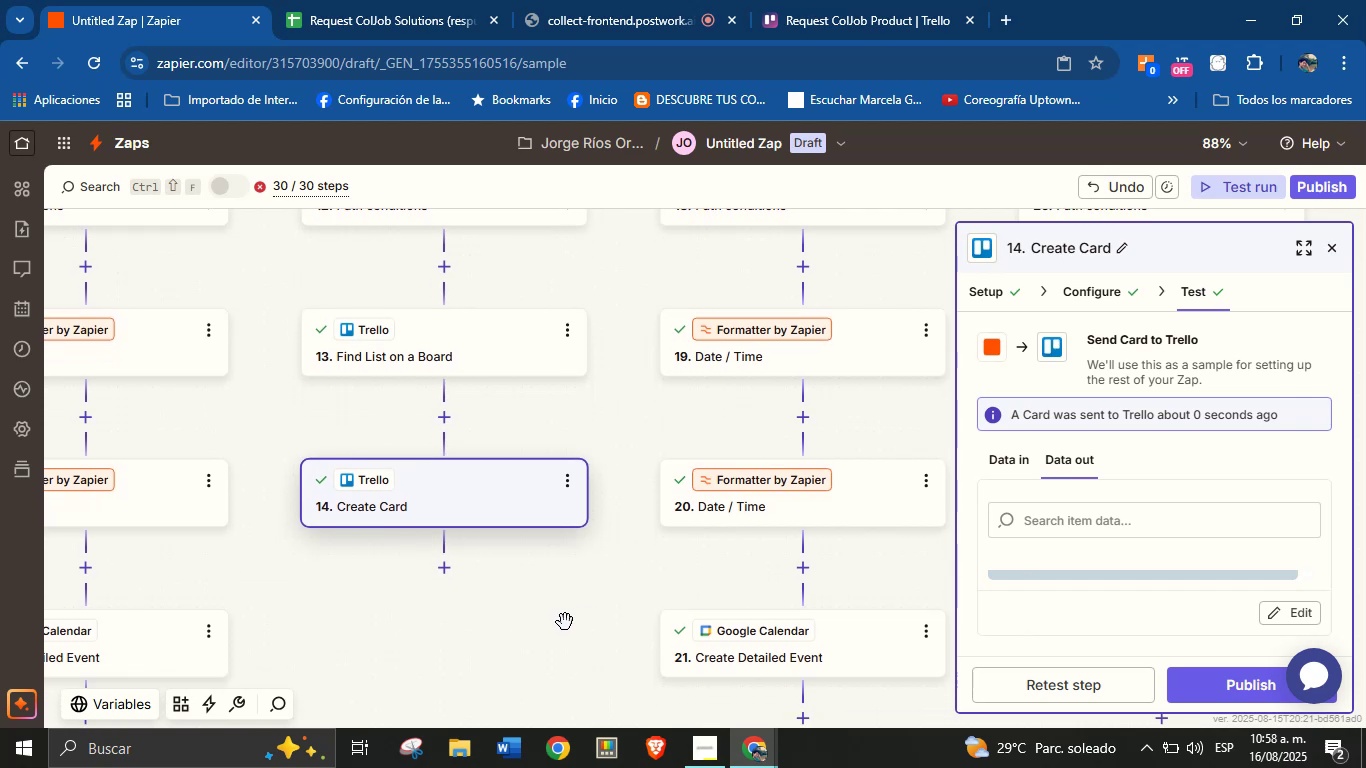 
left_click_drag(start_coordinate=[529, 635], to_coordinate=[607, 587])
 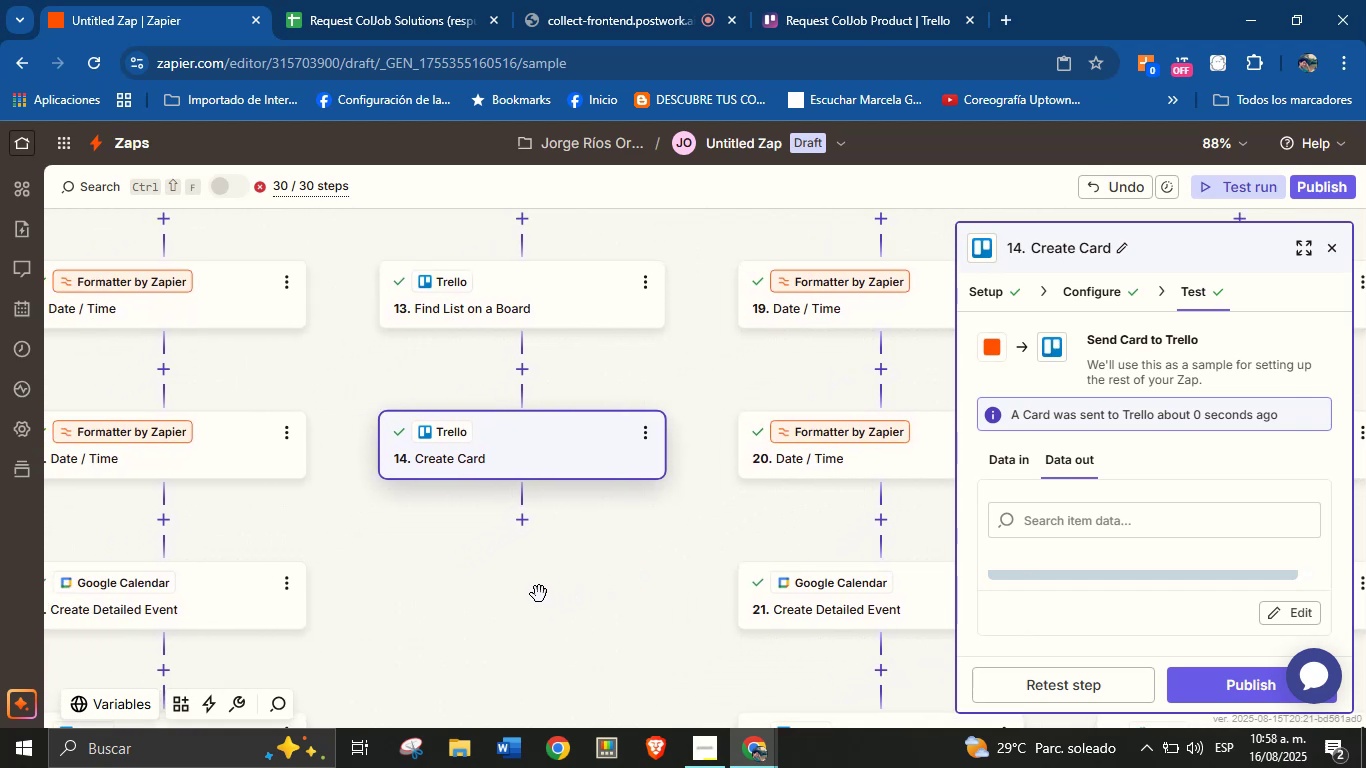 
left_click_drag(start_coordinate=[470, 594], to_coordinate=[509, 585])
 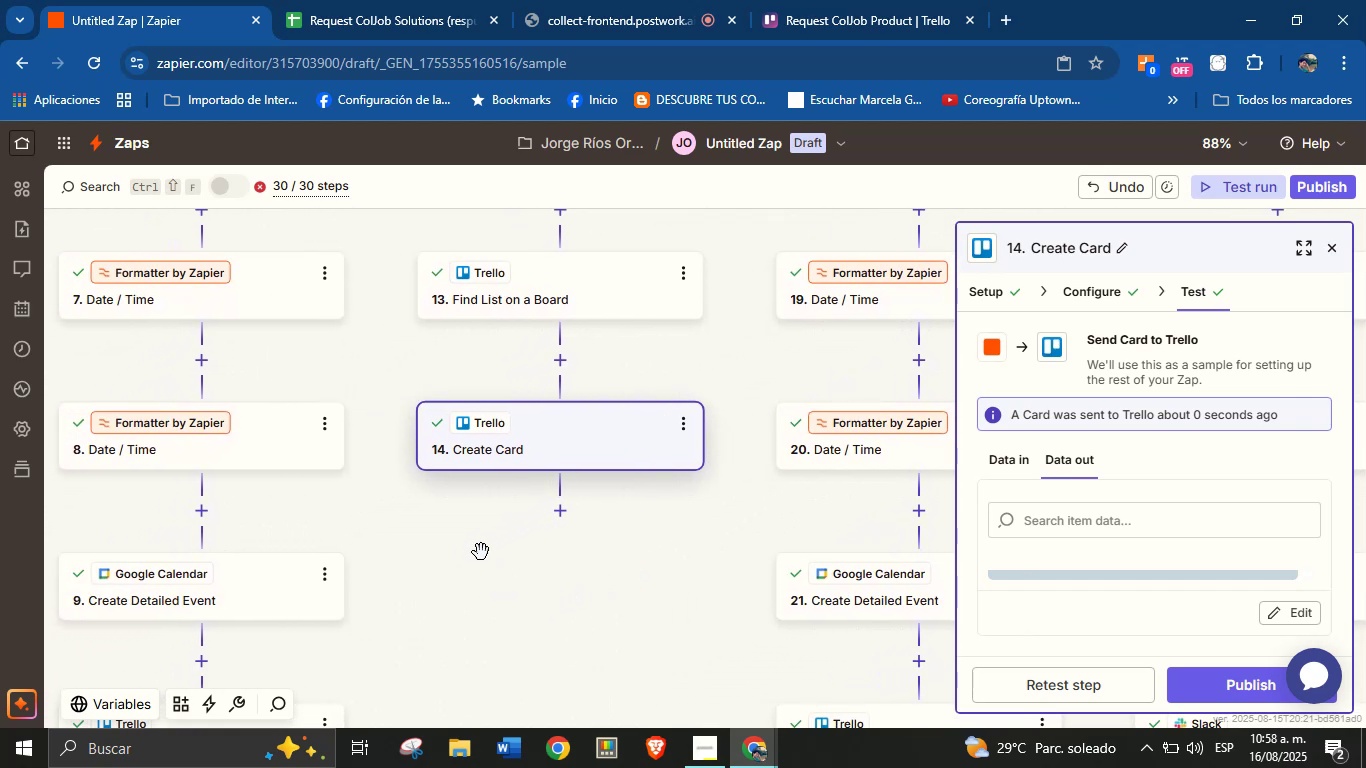 
left_click_drag(start_coordinate=[476, 547], to_coordinate=[451, 584])
 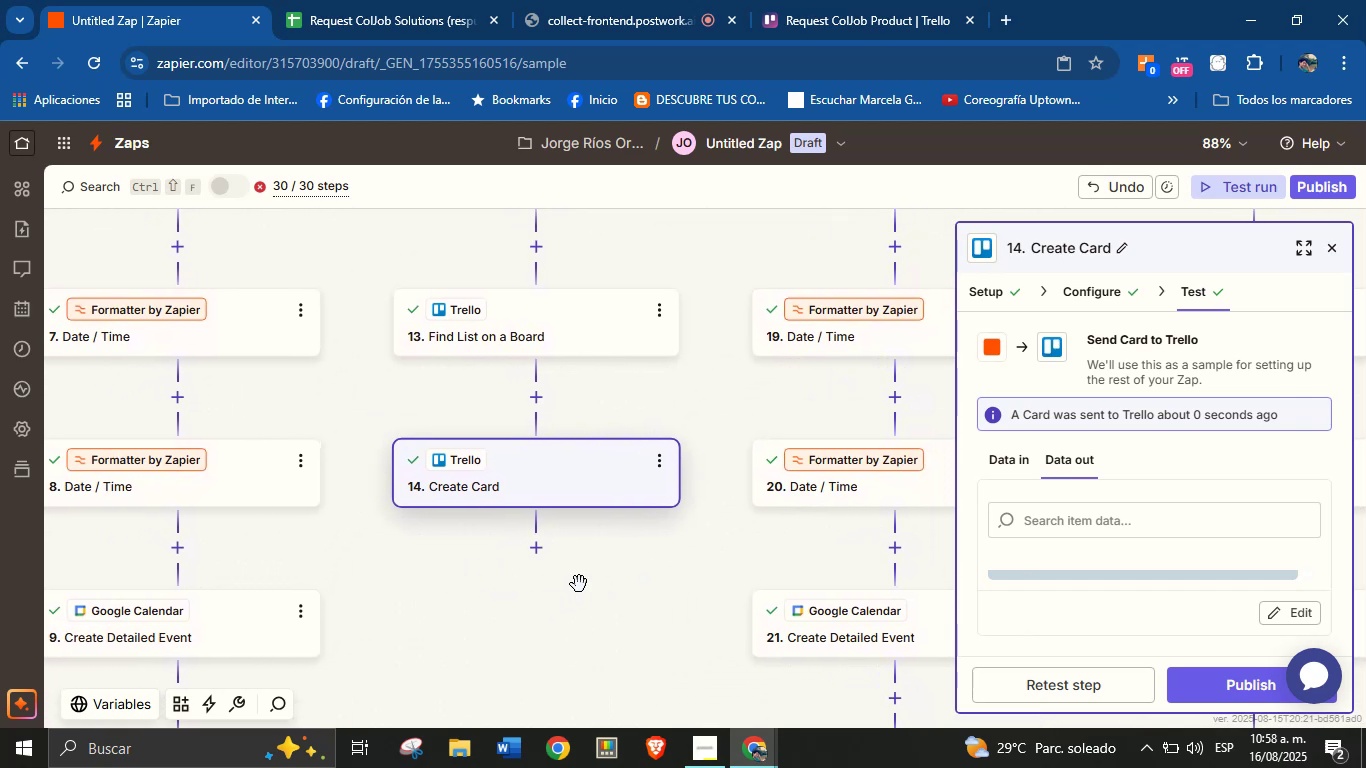 
left_click_drag(start_coordinate=[636, 568], to_coordinate=[627, 585])
 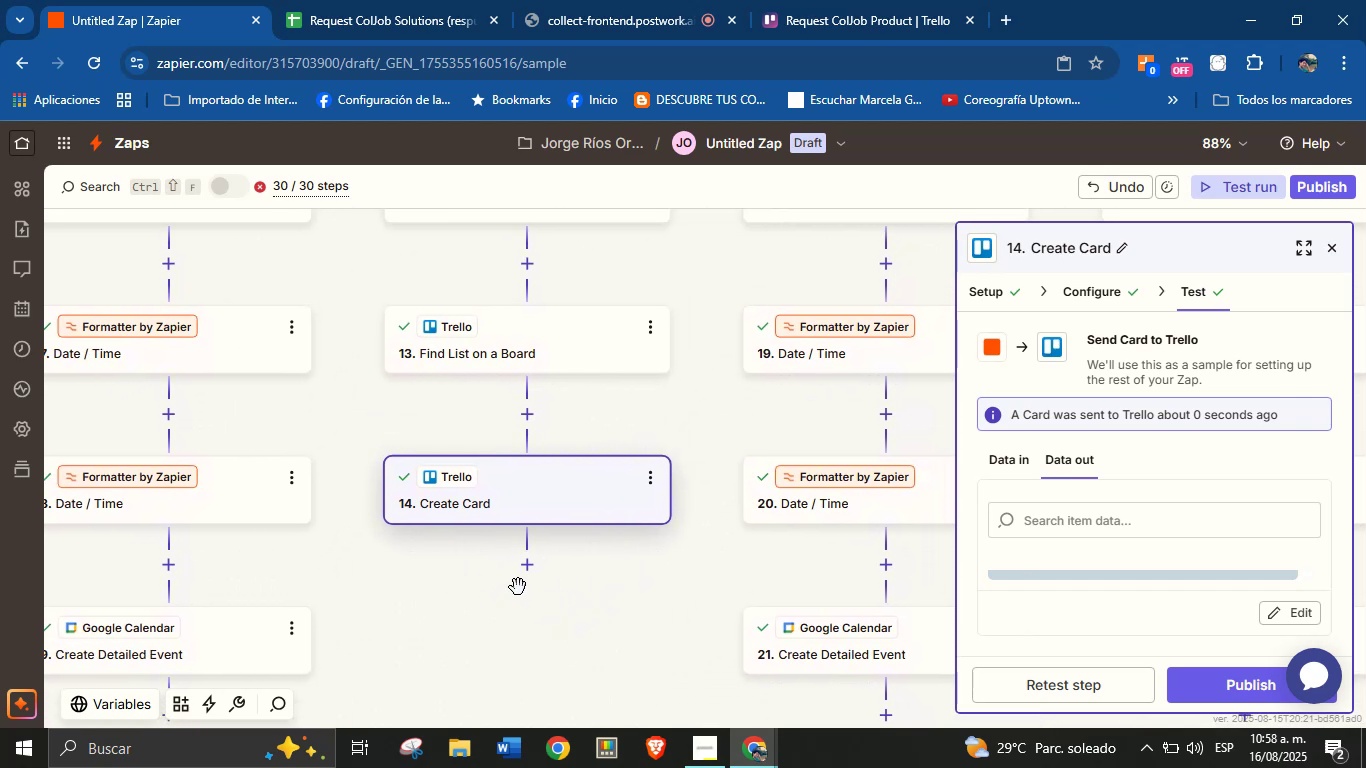 
left_click([530, 566])
 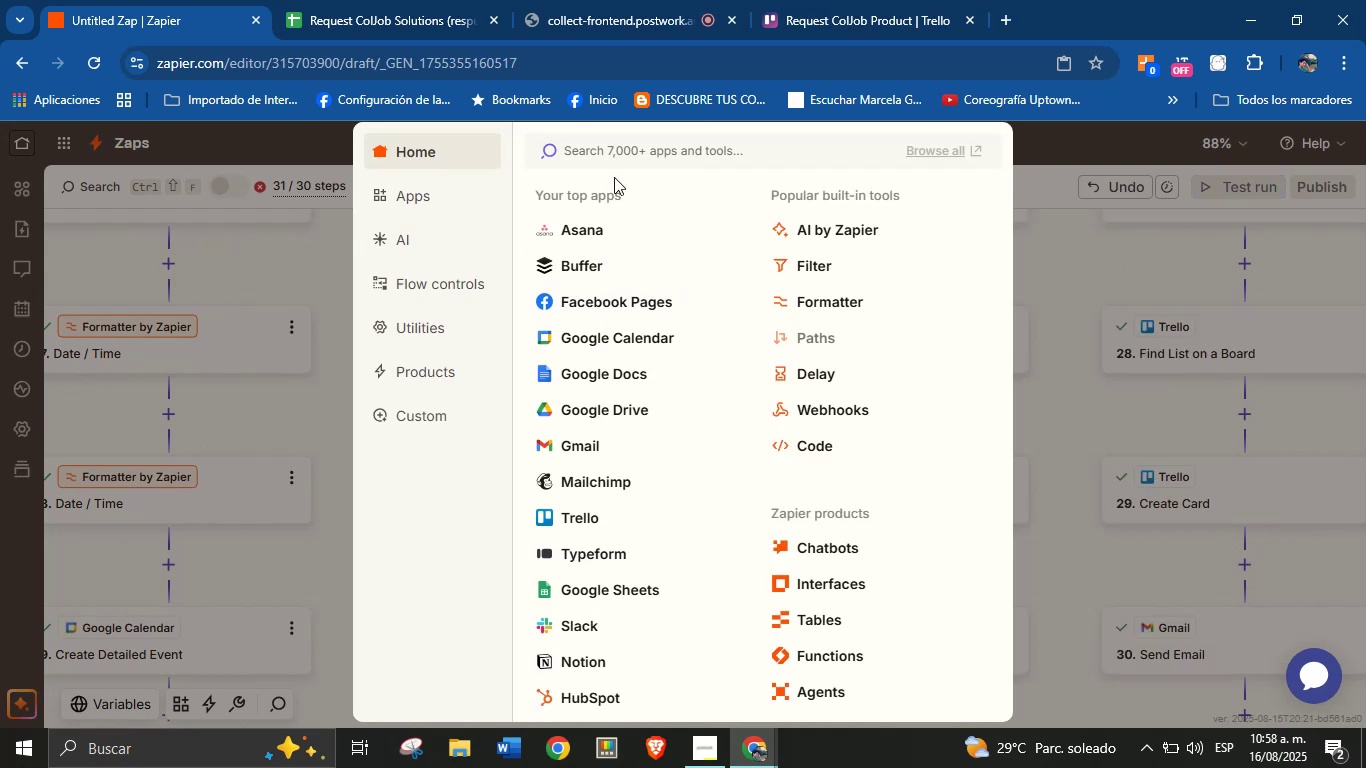 
left_click([588, 454])
 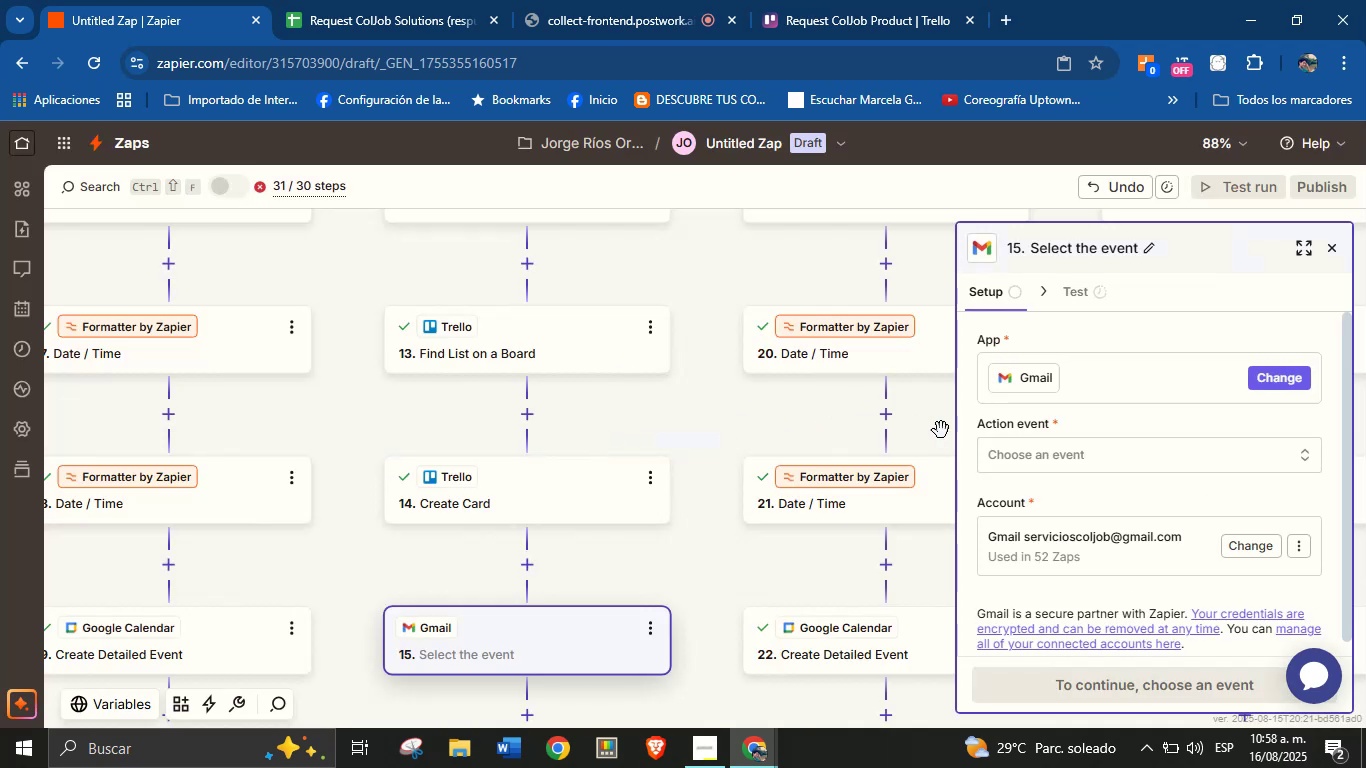 
left_click([1034, 448])
 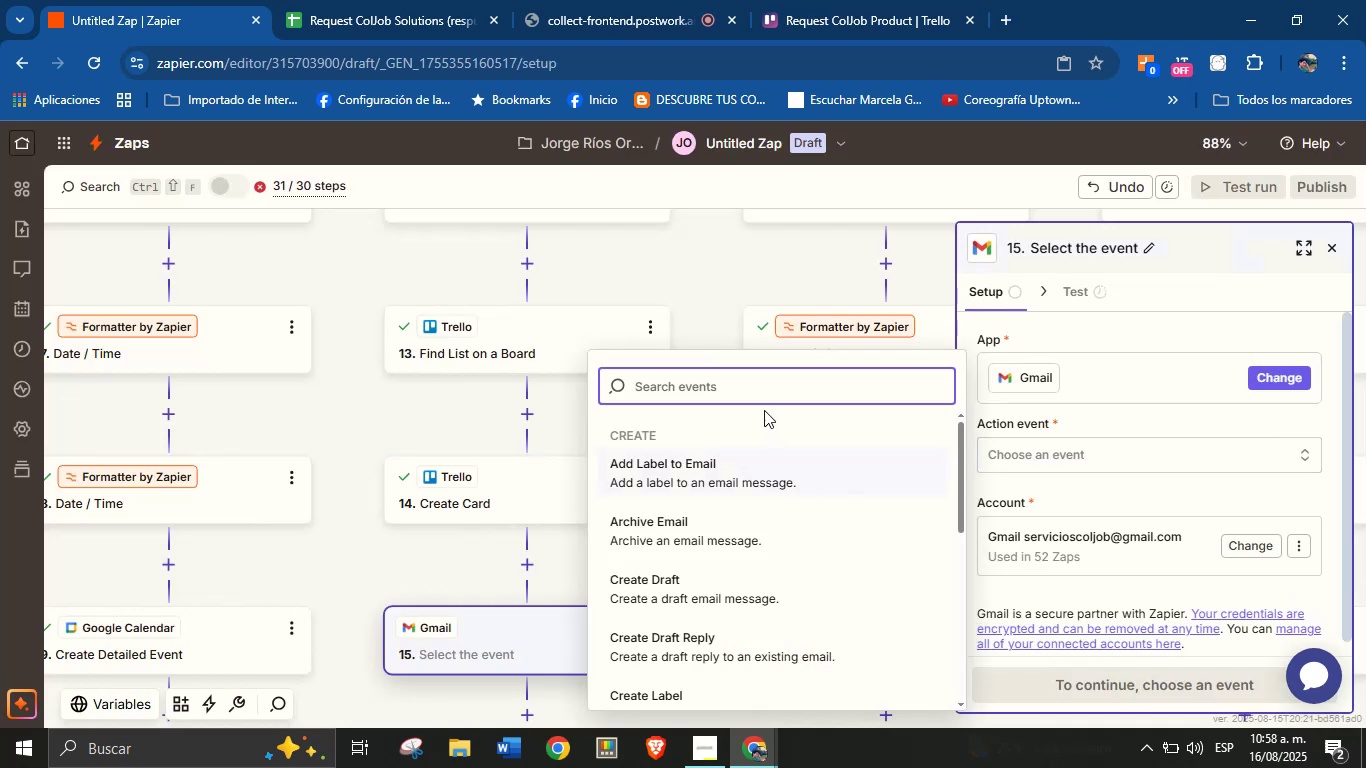 
type(send)
 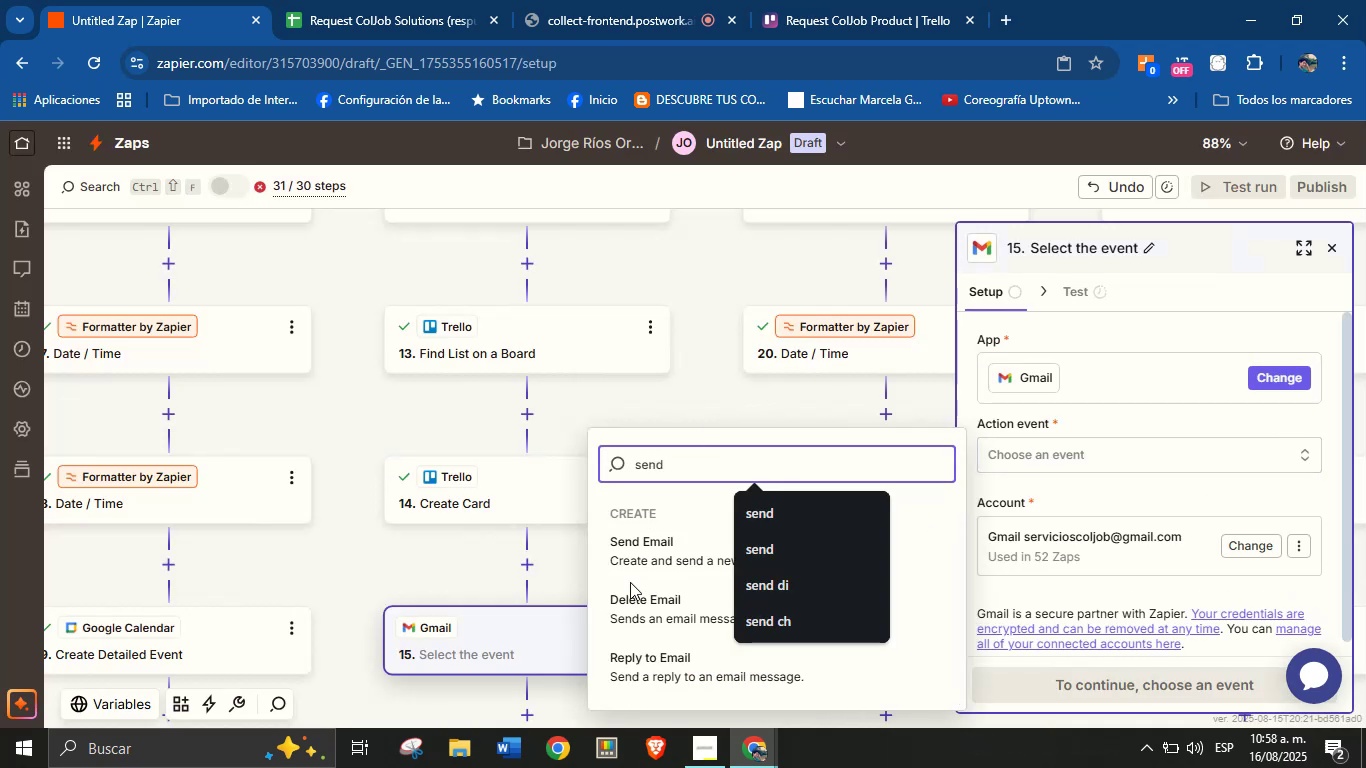 
left_click([656, 555])
 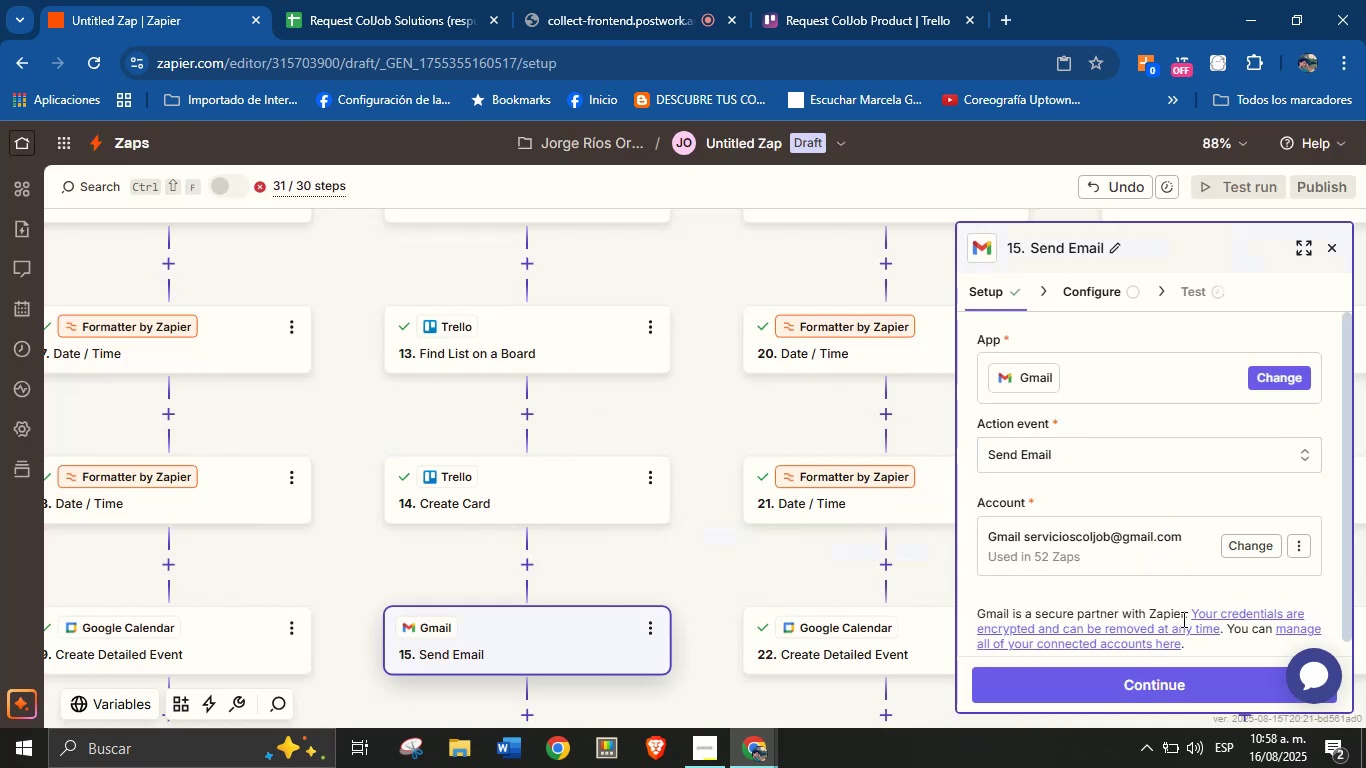 
left_click([1196, 702])
 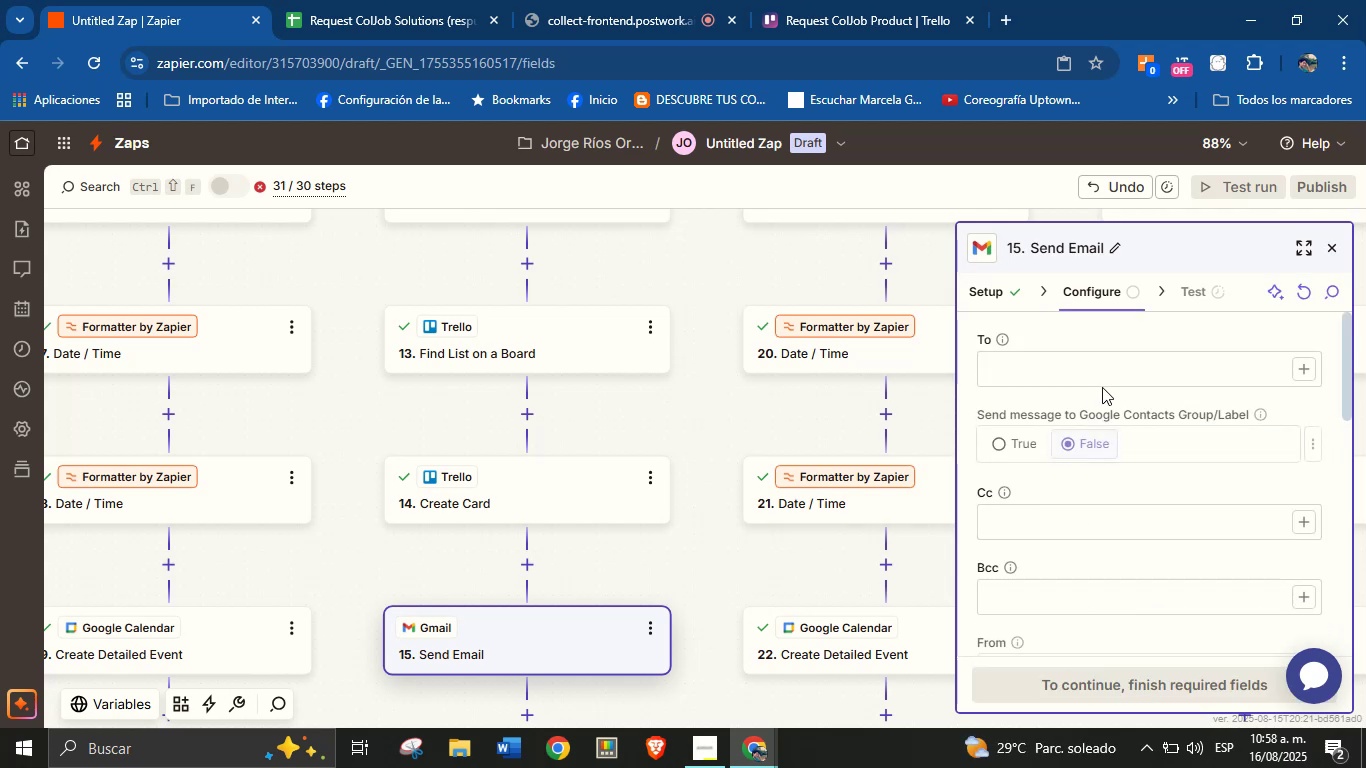 
left_click([1180, 363])
 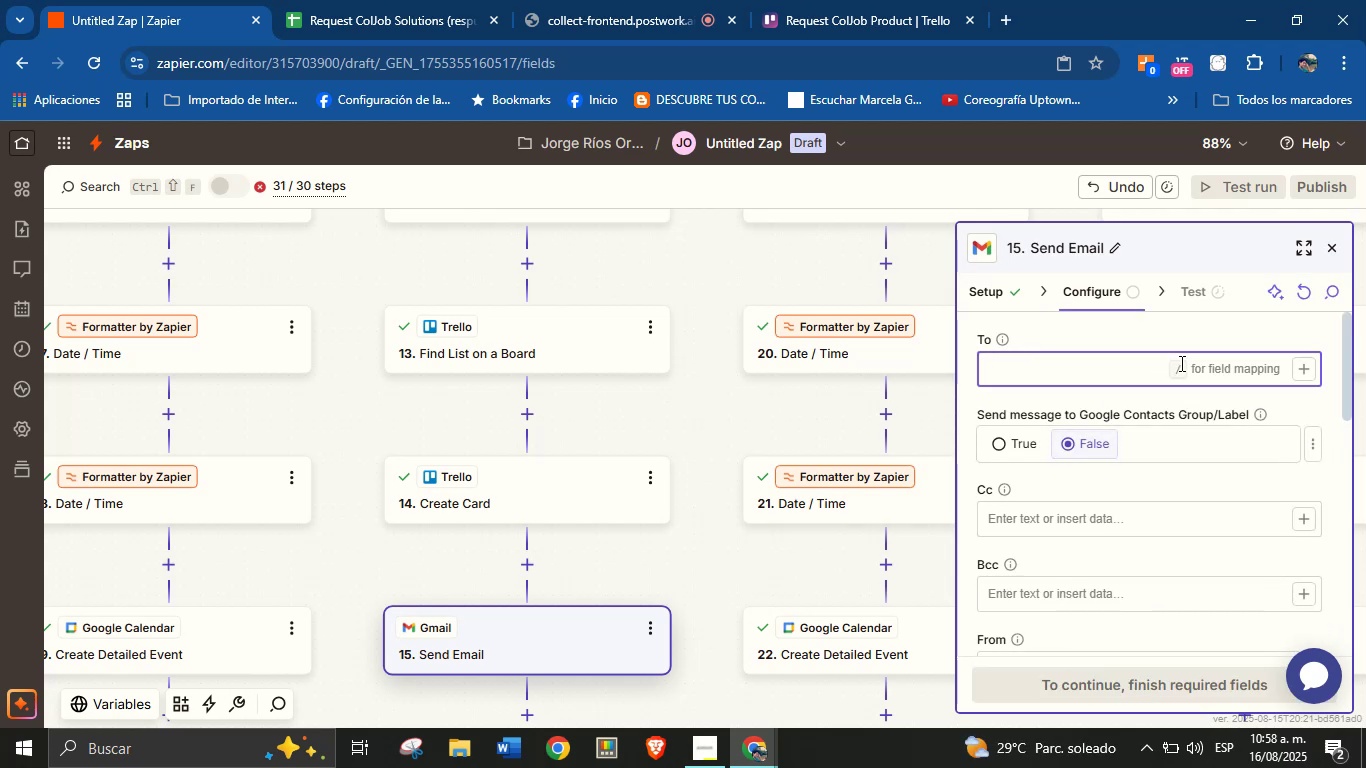 
type(email)
key(Backspace)
key(Backspace)
key(Backspace)
key(Backspace)
key(Backspace)
 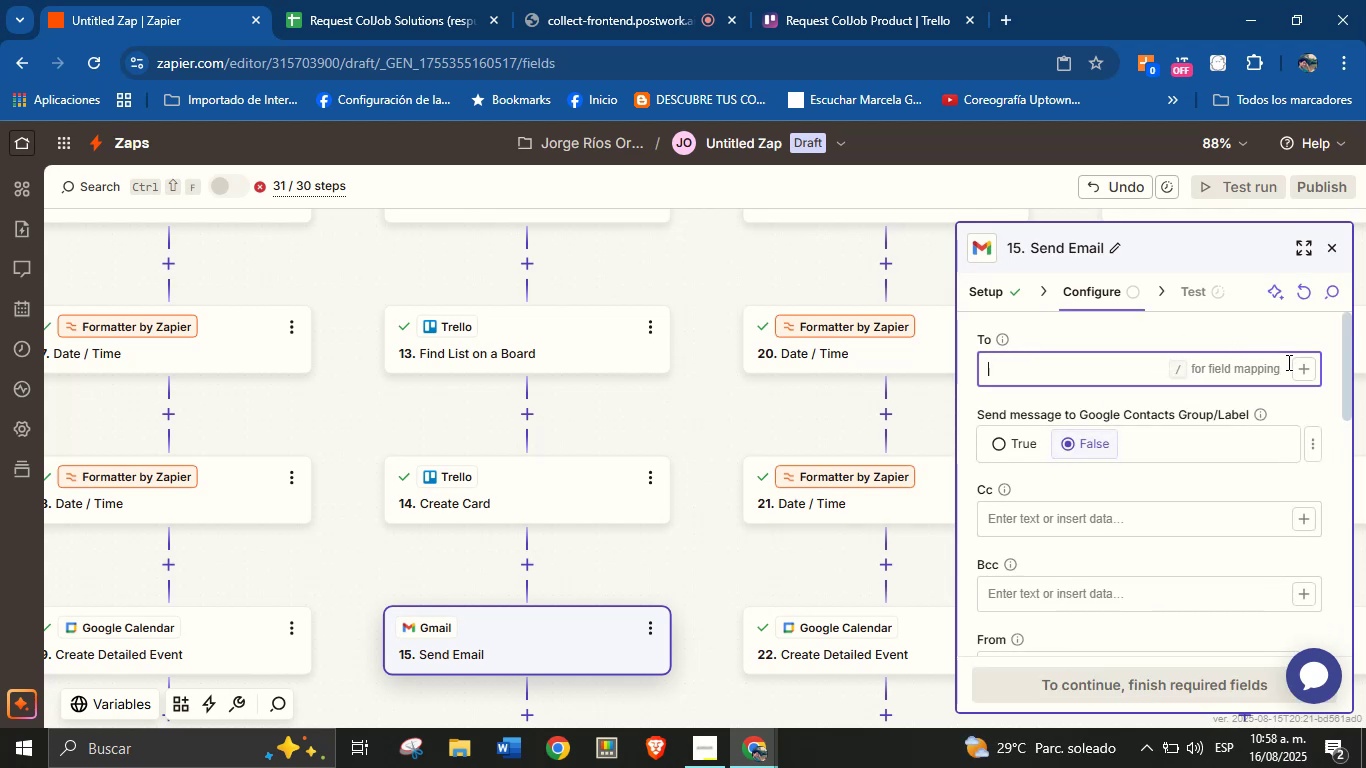 
left_click([1300, 368])
 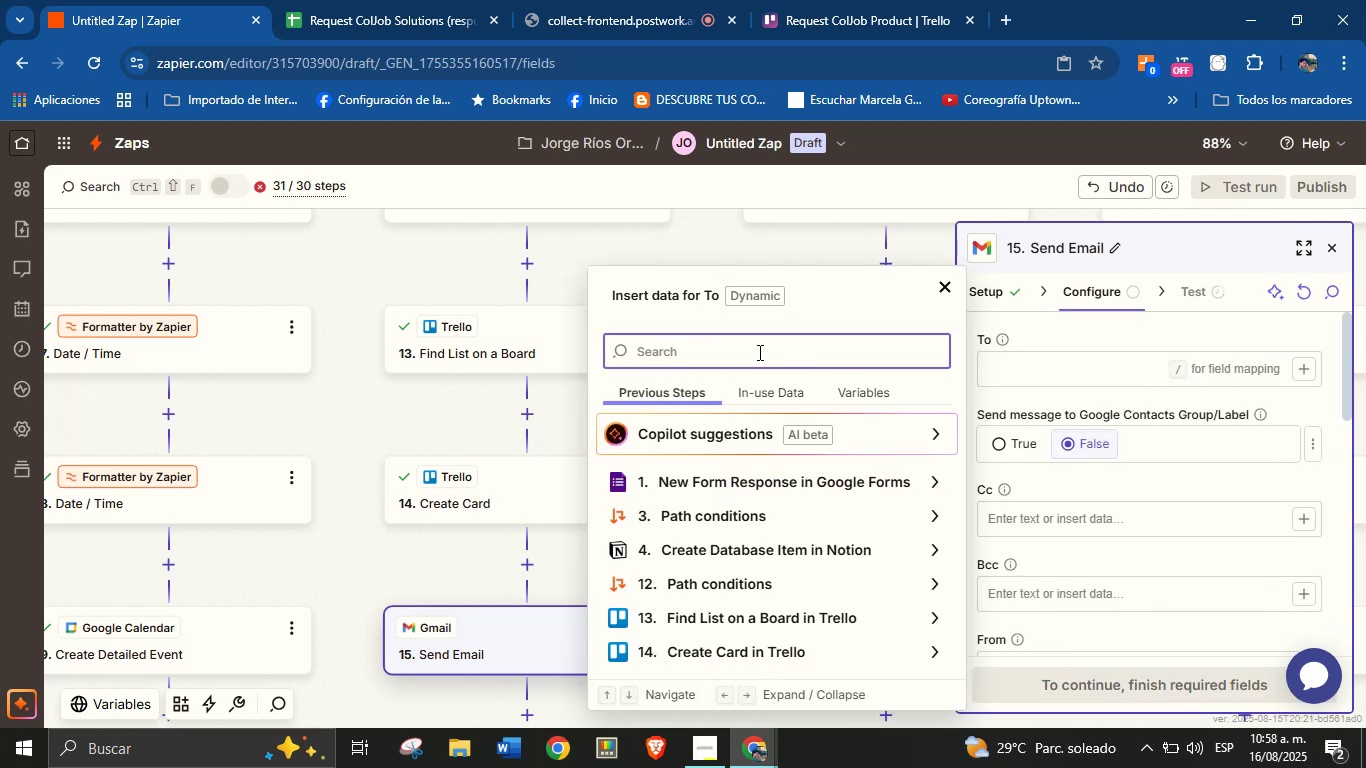 
type(email)
 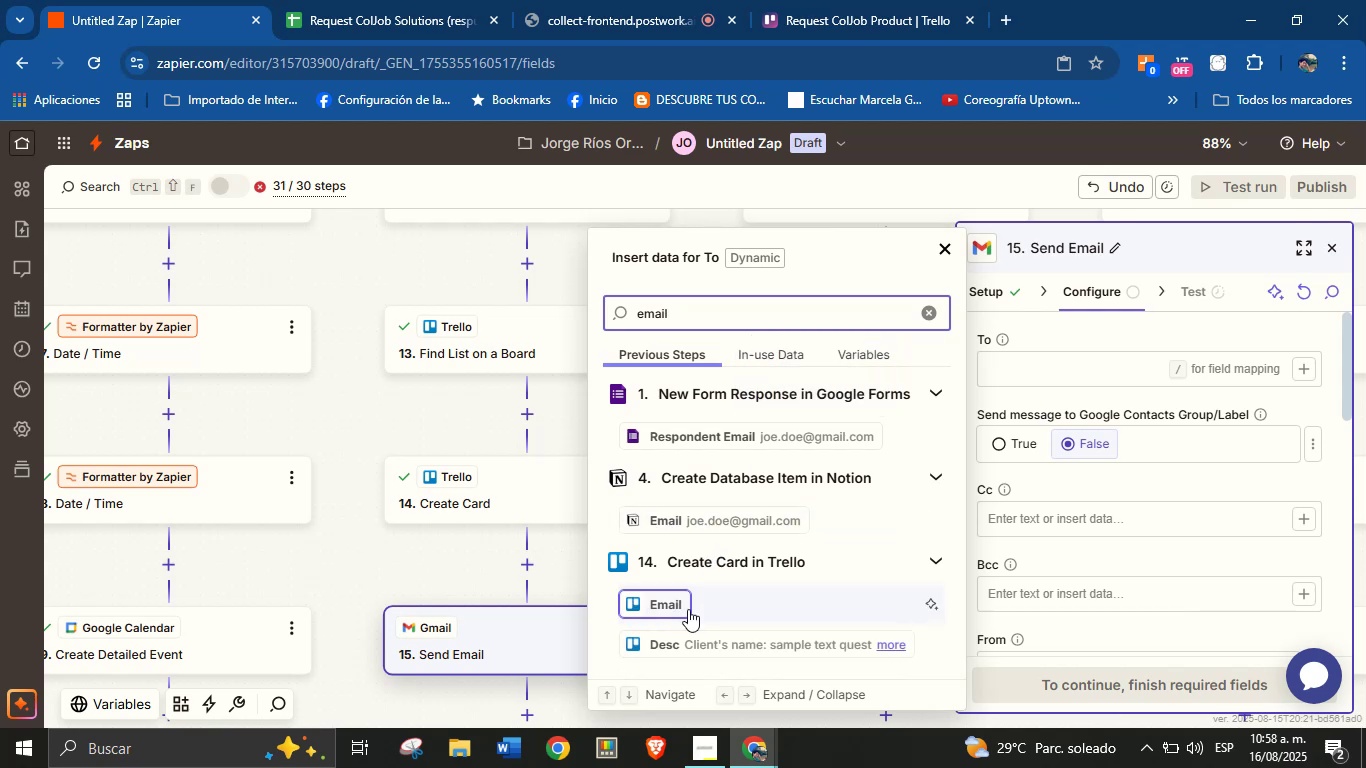 
left_click([729, 528])
 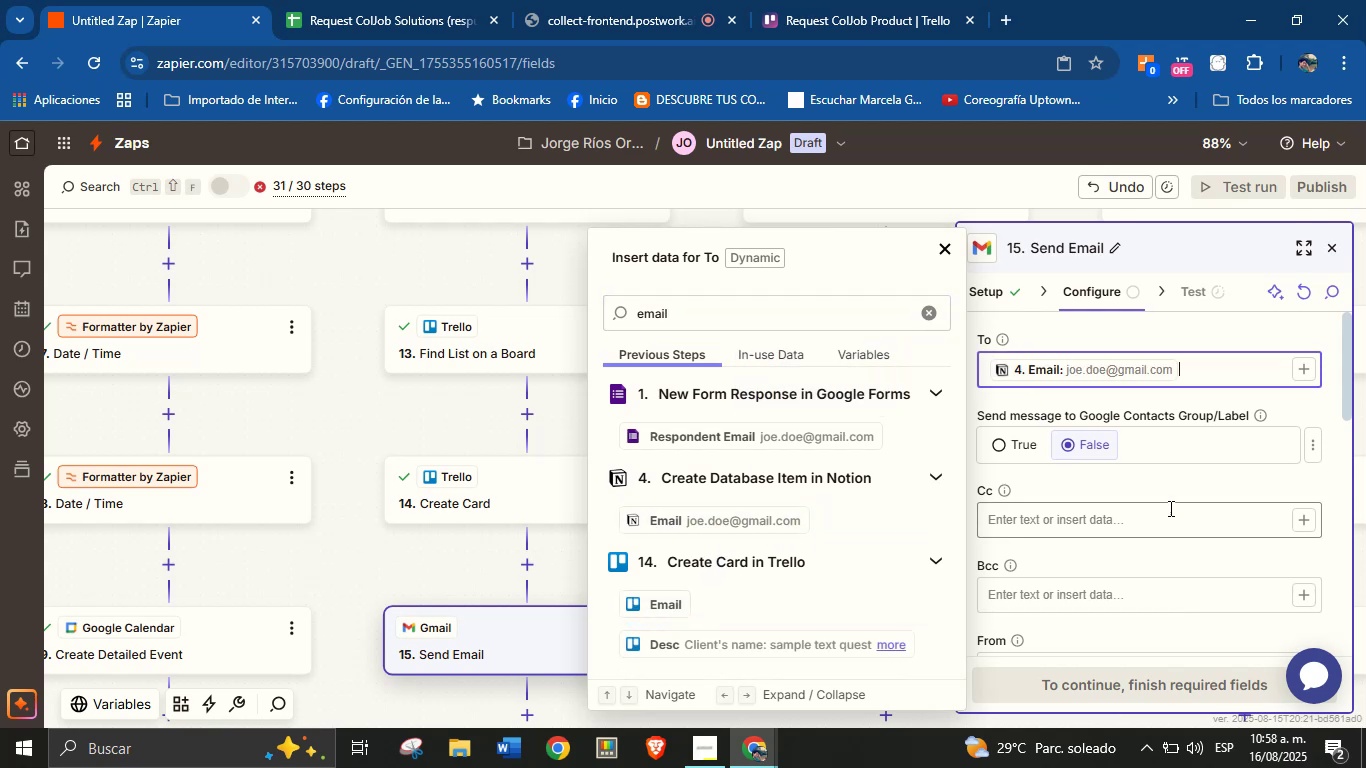 
left_click([1174, 502])
 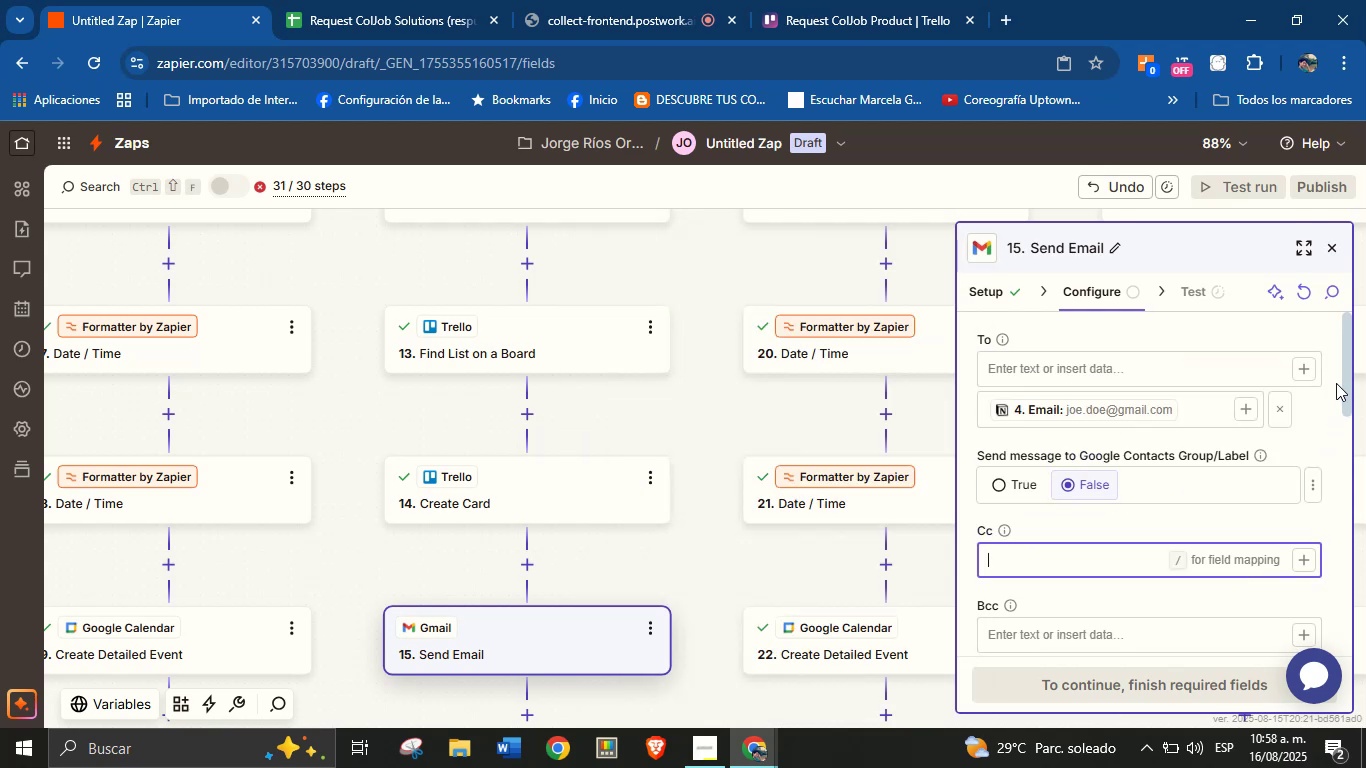 
left_click_drag(start_coordinate=[1346, 369], to_coordinate=[1347, 443])
 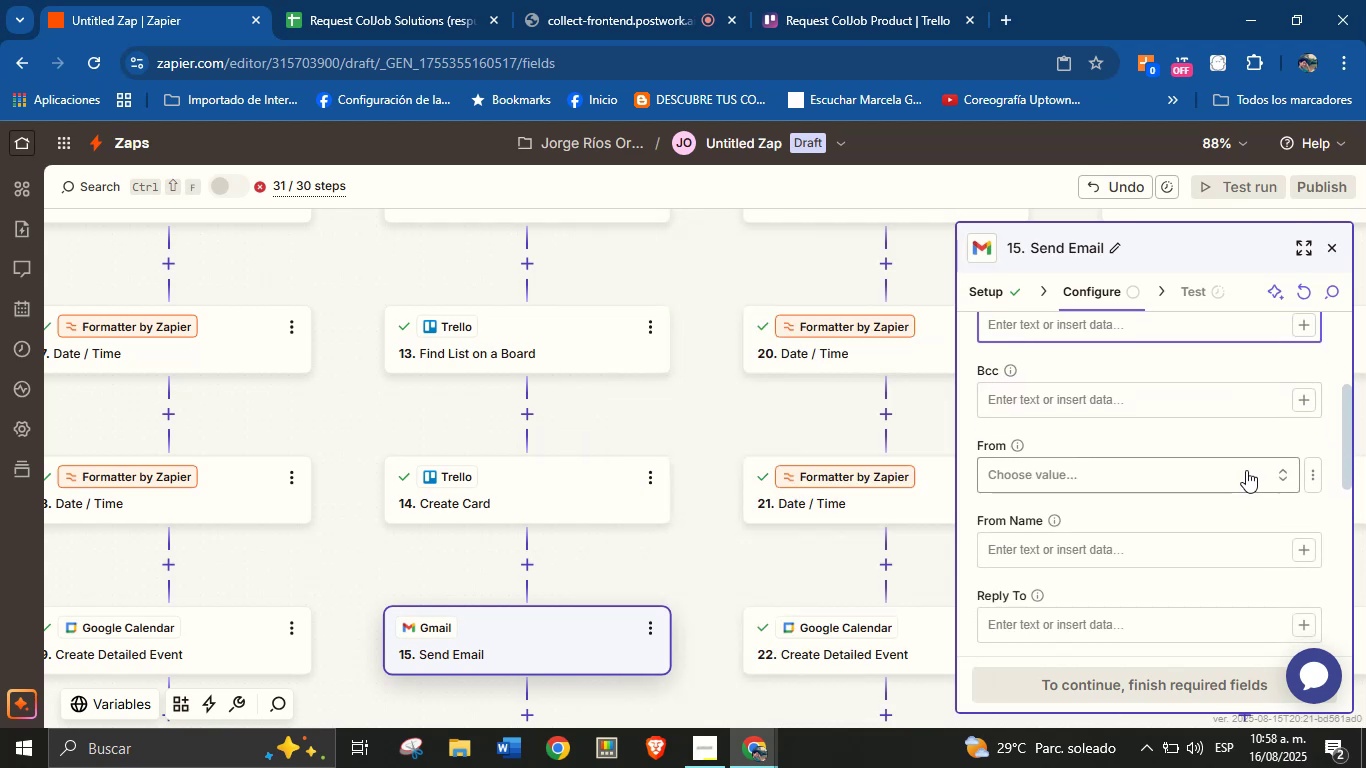 
left_click([1246, 470])
 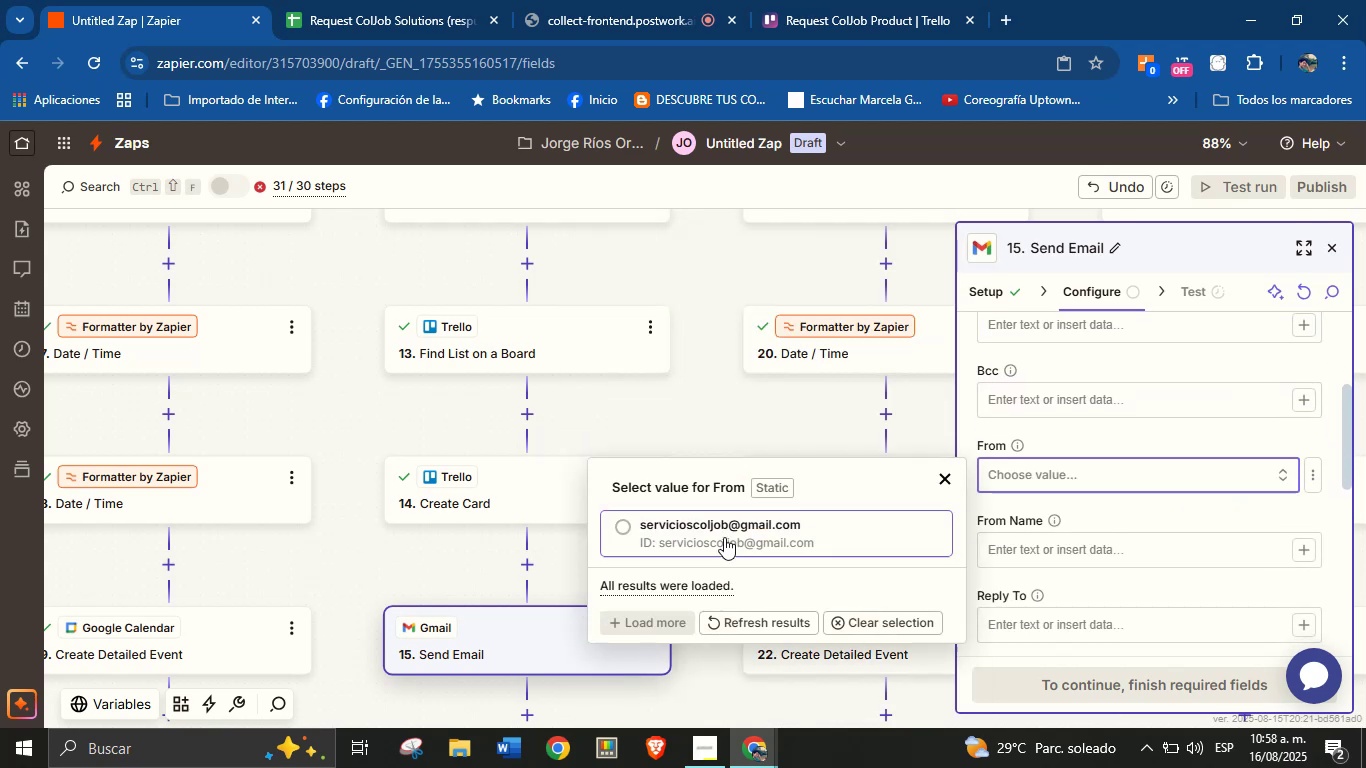 
left_click([718, 537])
 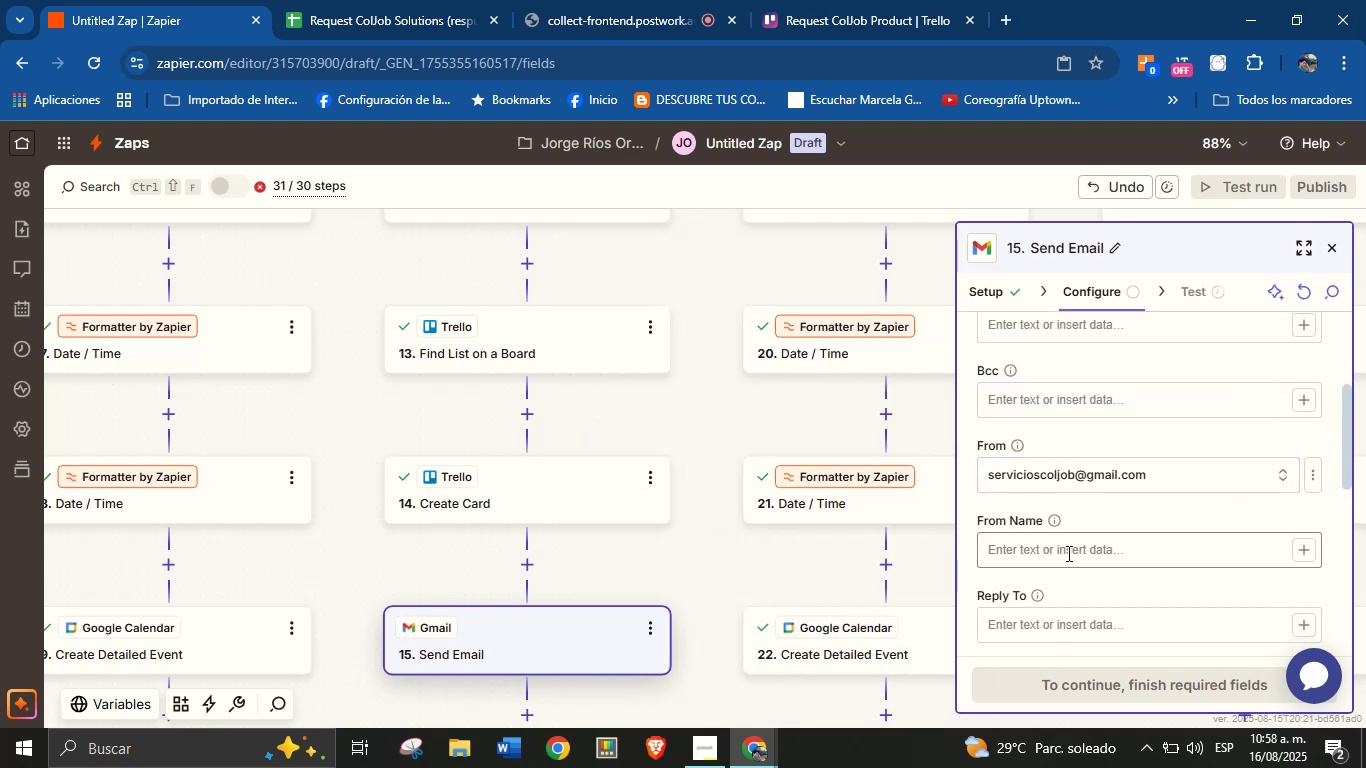 
left_click([1070, 553])
 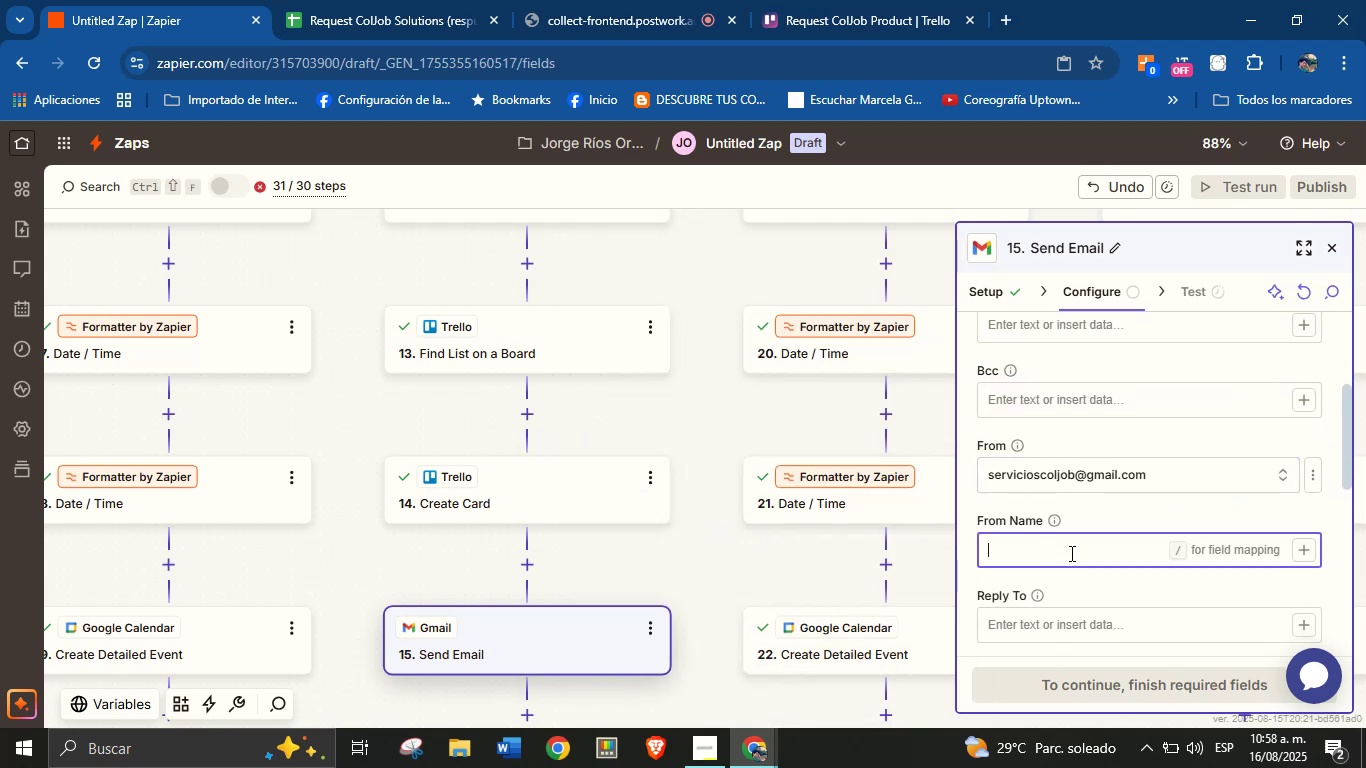 
type(Jorge from ColJob)
 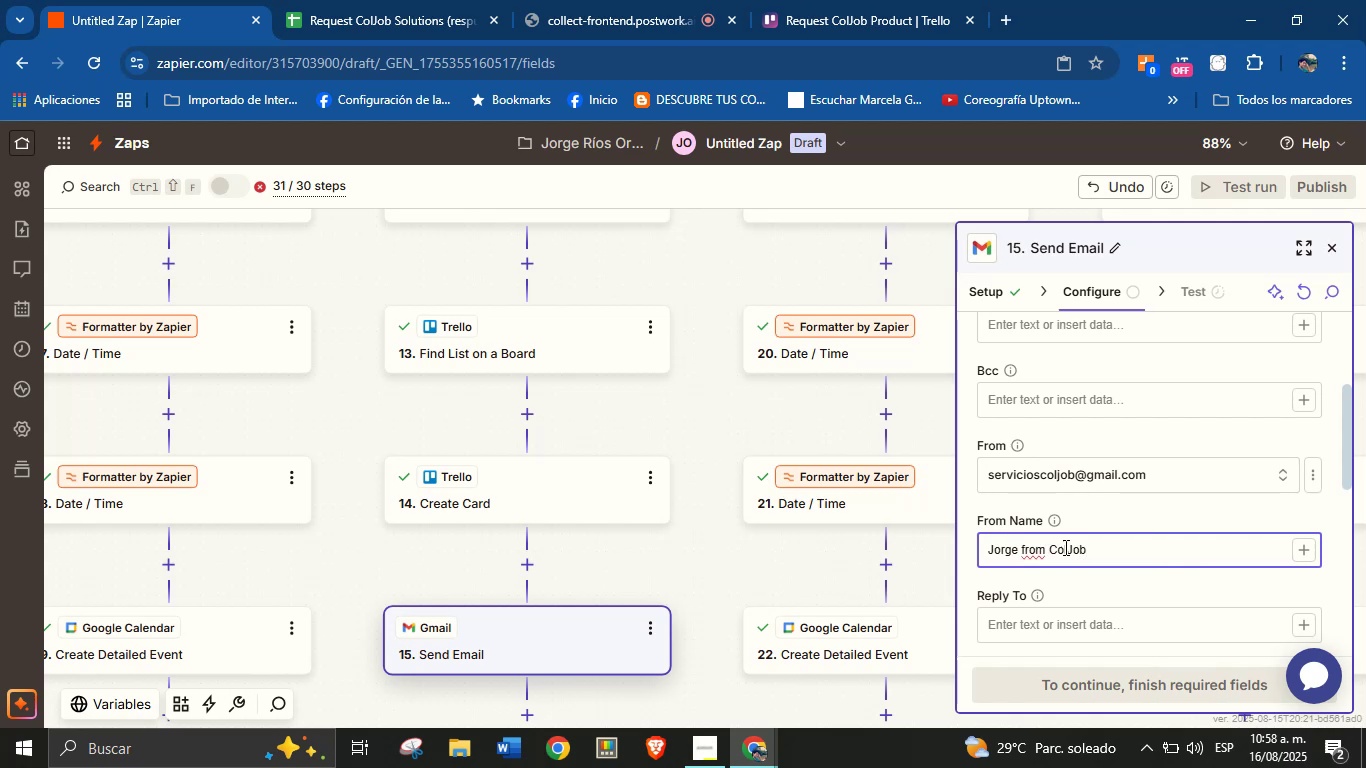 
left_click([1134, 517])
 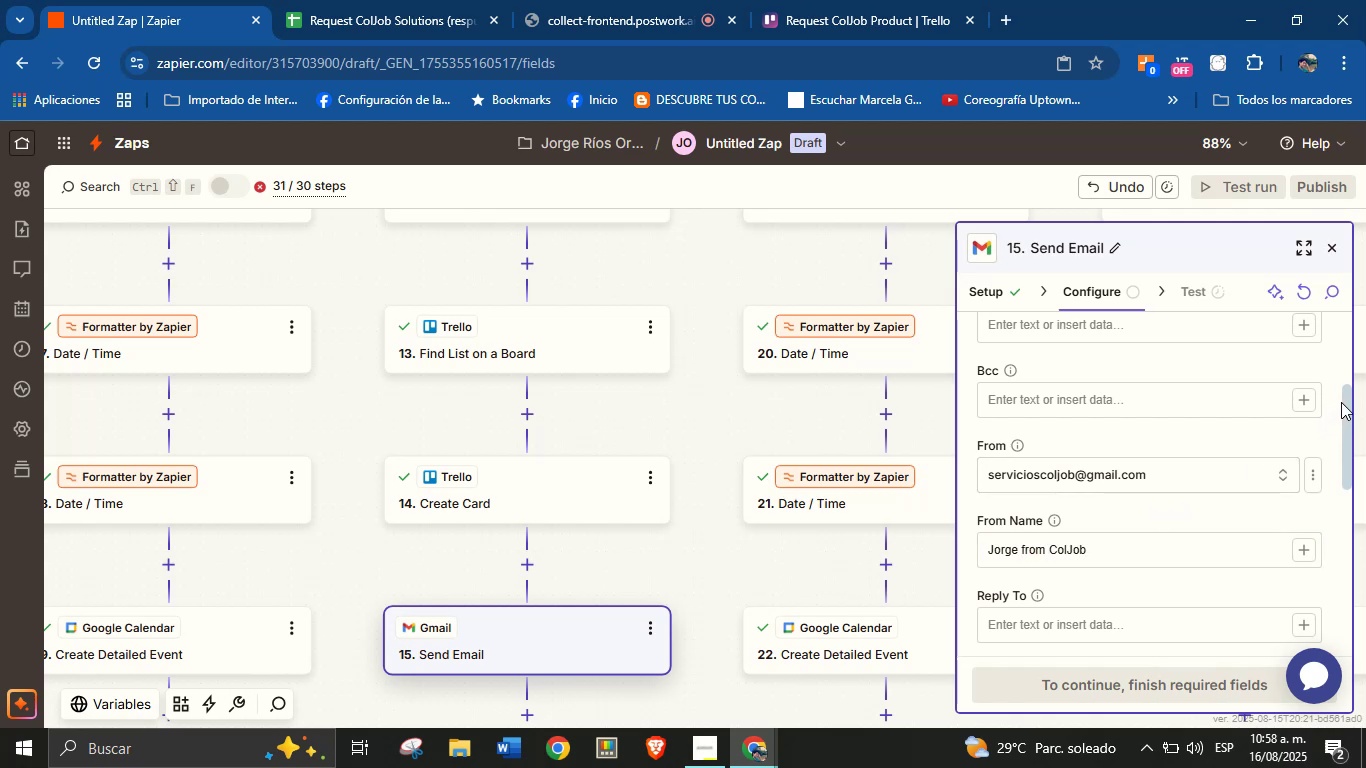 
left_click_drag(start_coordinate=[1346, 396], to_coordinate=[1343, 464])
 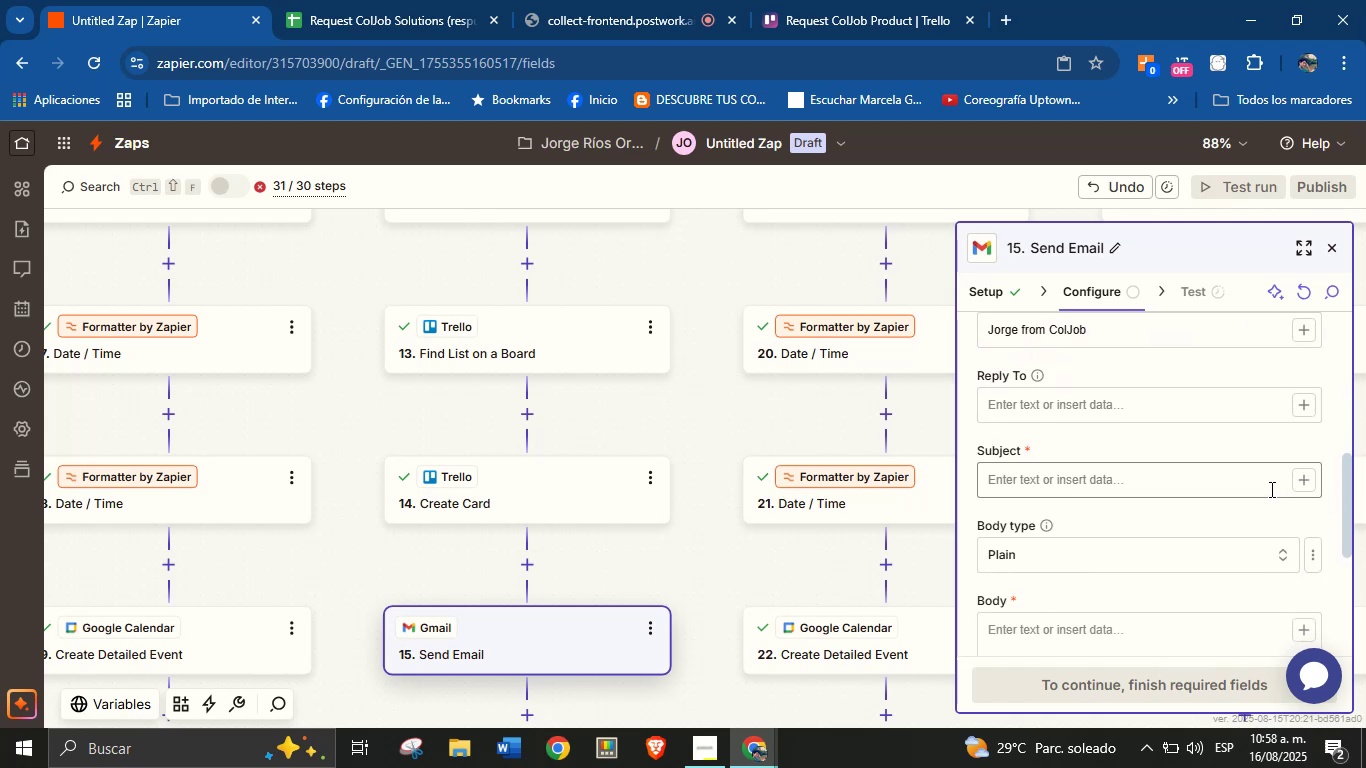 
left_click([1238, 483])
 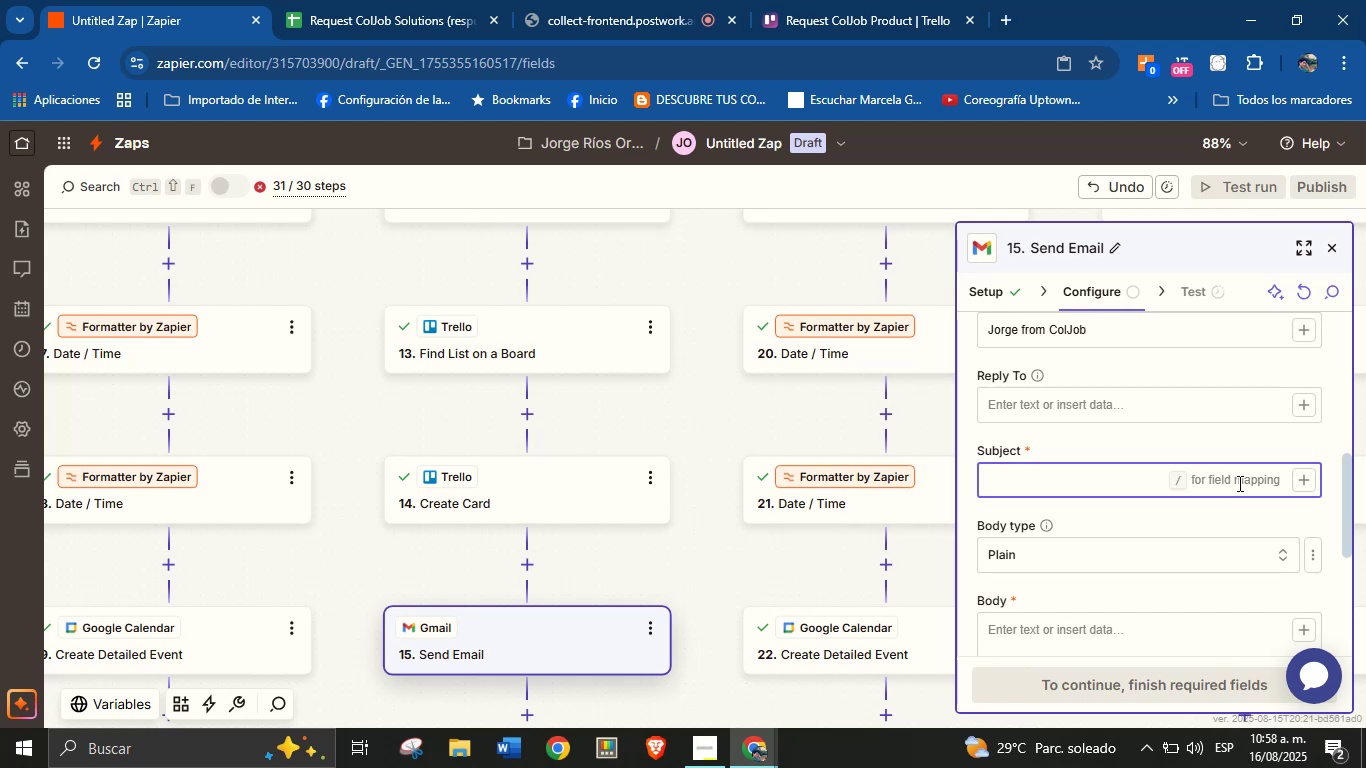 
type(Tah)
key(Backspace)
key(Backspace)
type(hank you for r)
key(Backspace)
type(choosing our services!)
 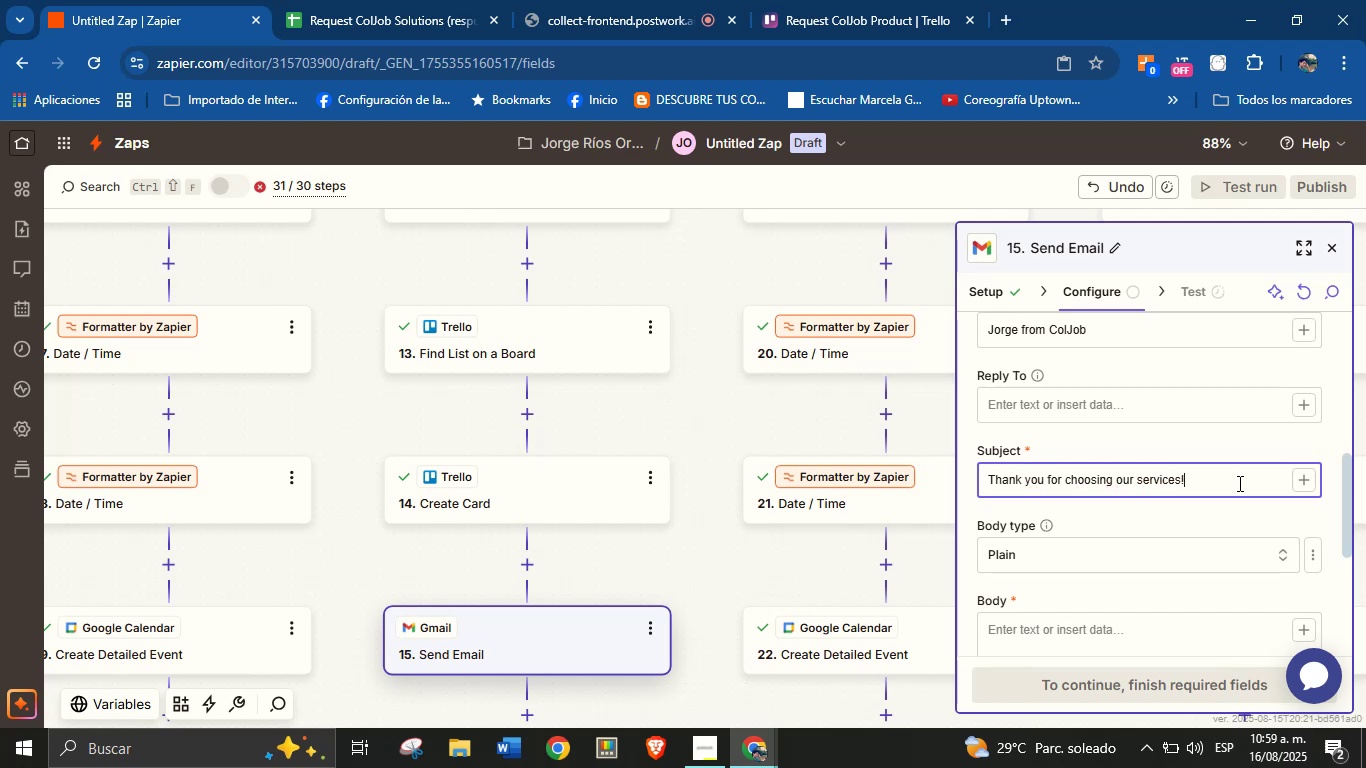 
left_click_drag(start_coordinate=[1346, 489], to_coordinate=[1346, 515])
 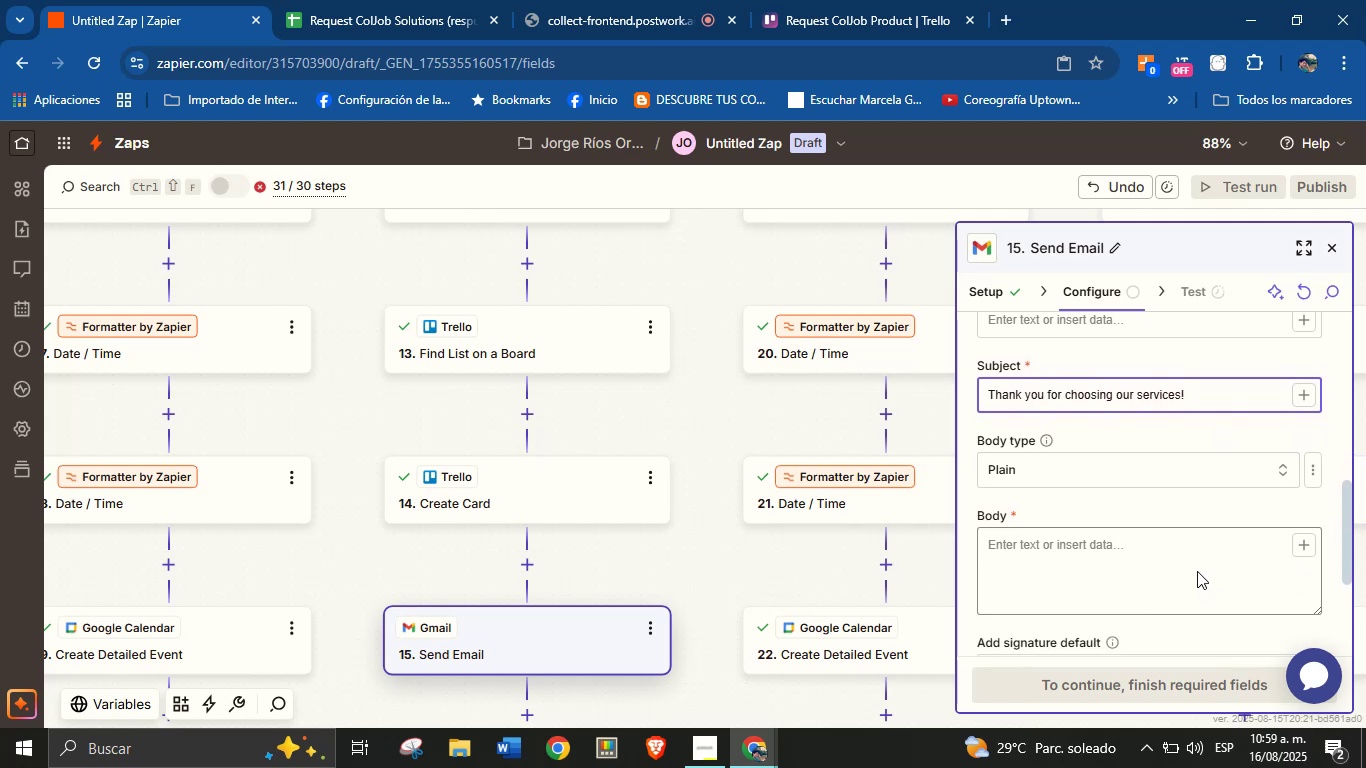 
left_click([1197, 561])
 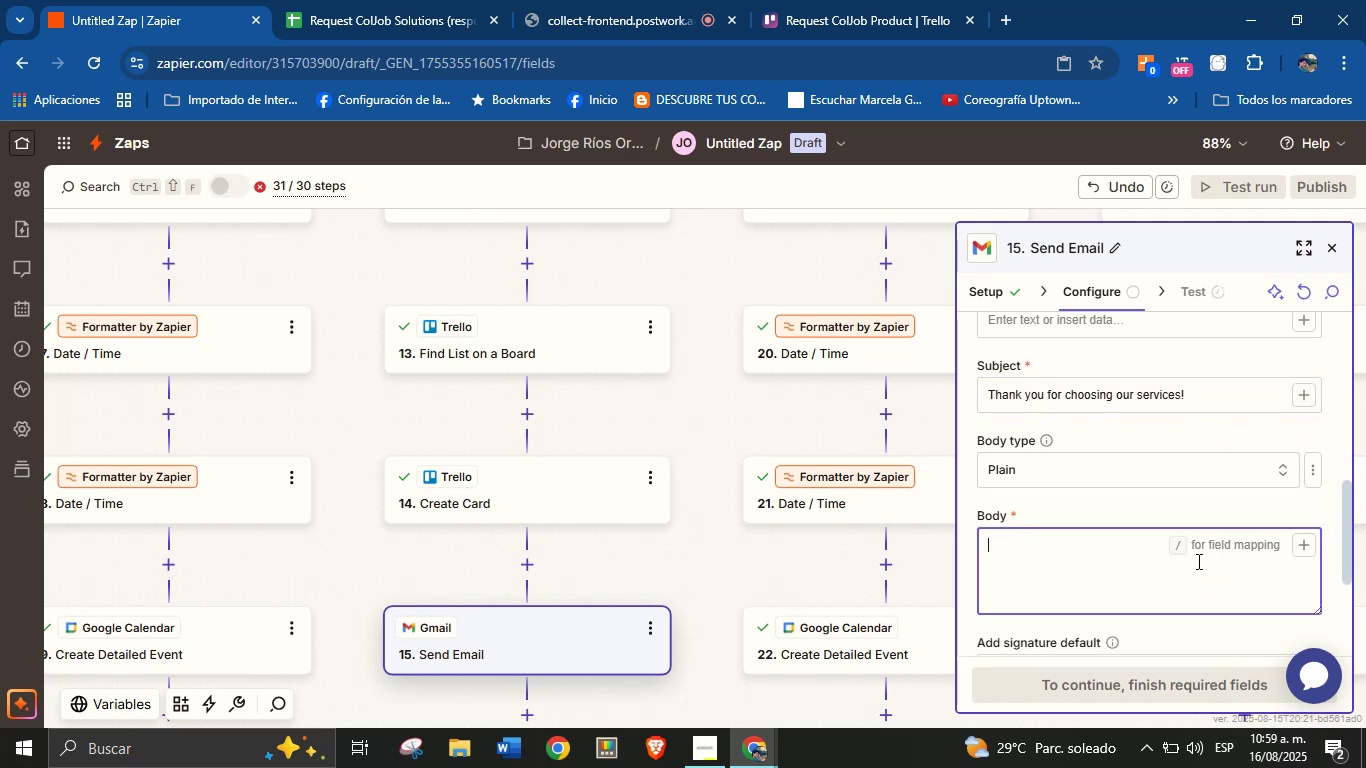 
key(CapsLock)
 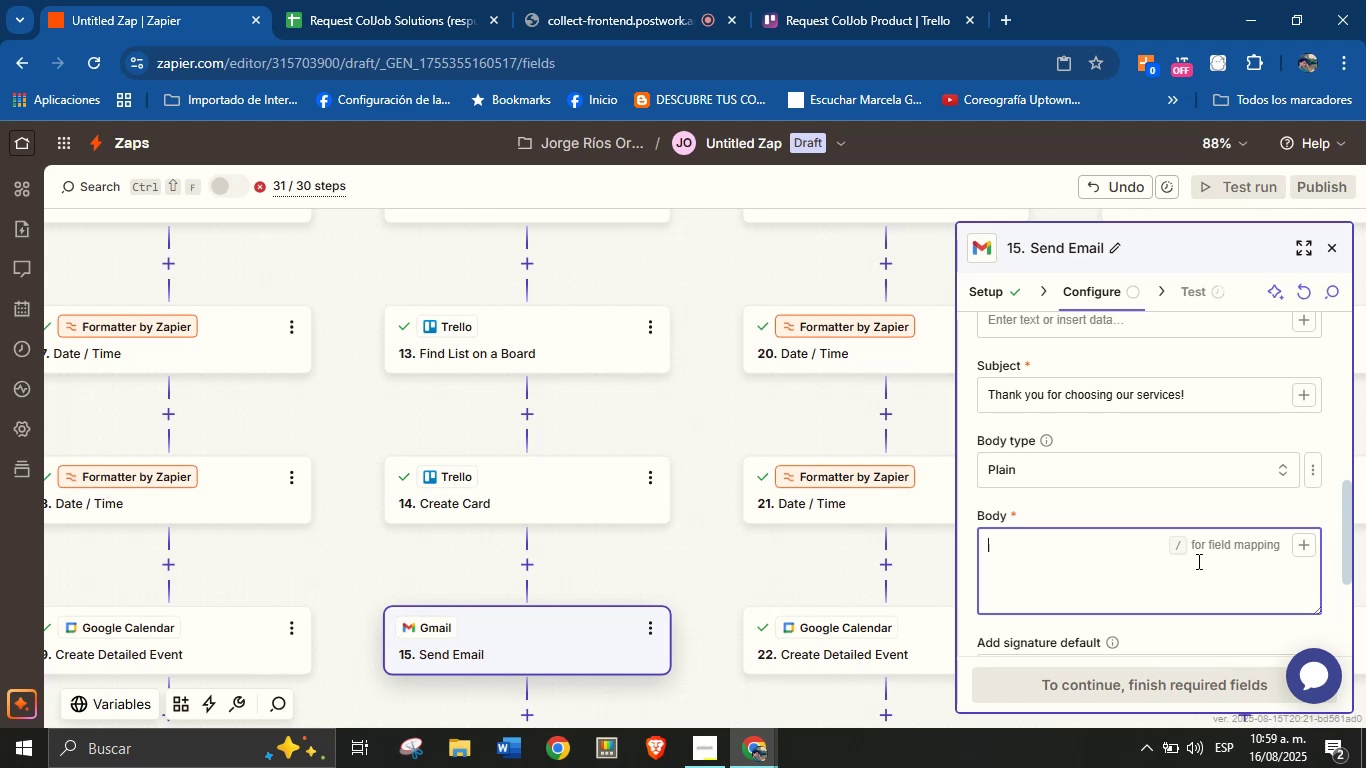 
wait(19.72)
 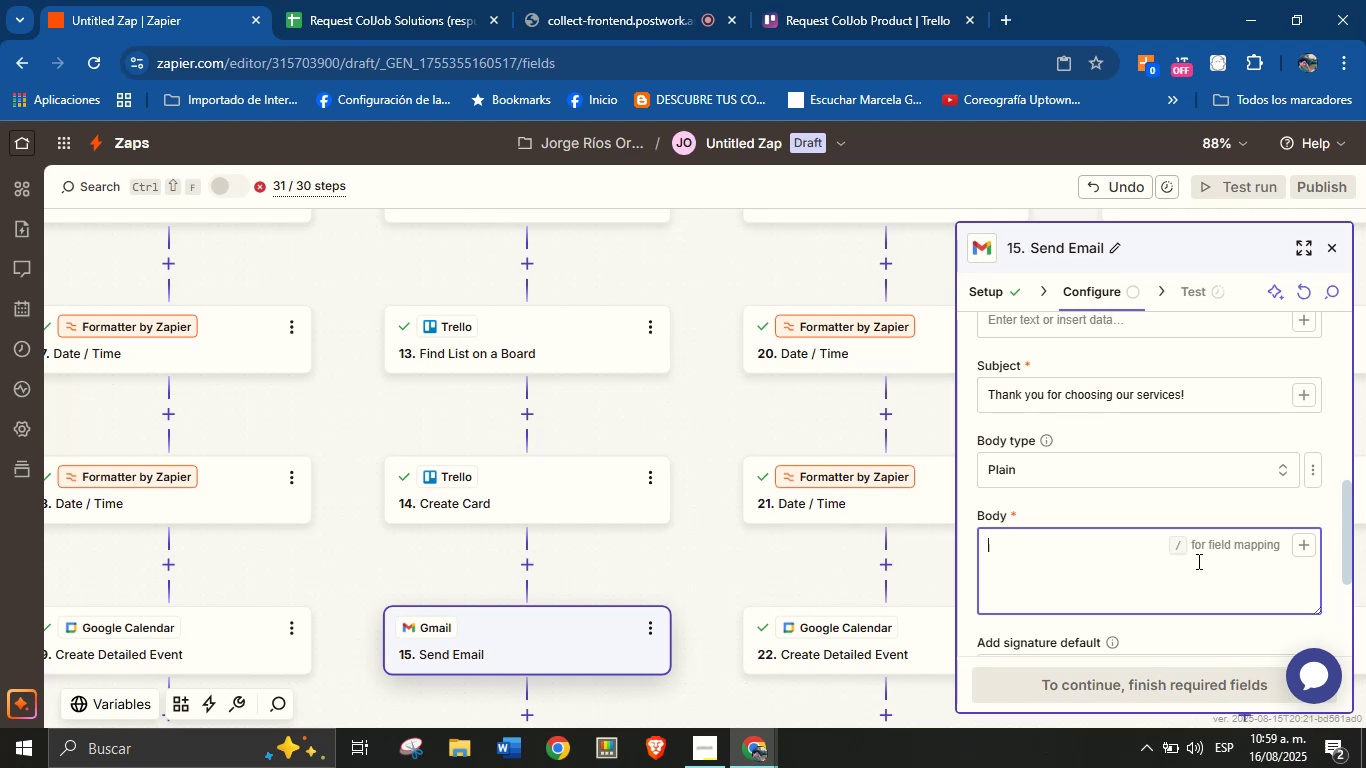 
type(h)
key(Backspace)
type(h)
key(Backspace)
type(Hello )
 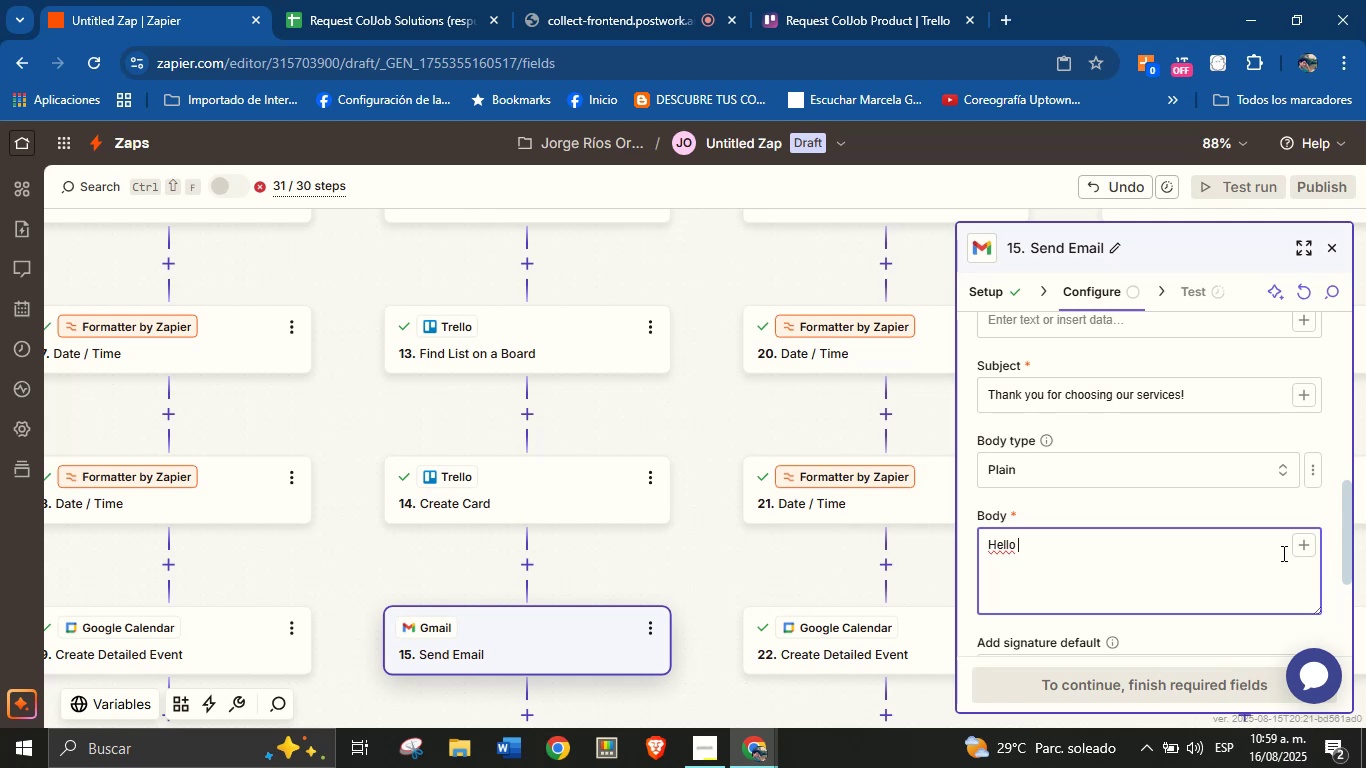 
left_click([1307, 549])
 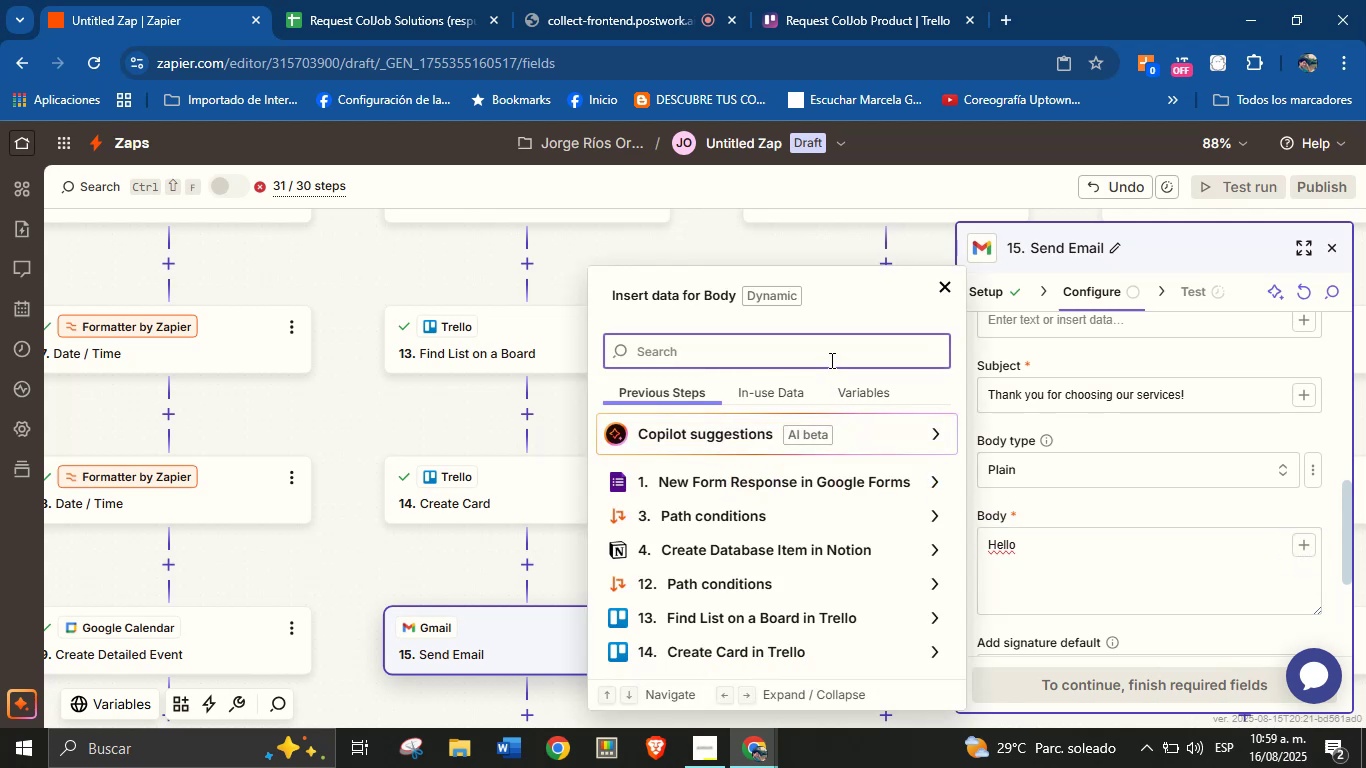 
type(name)
 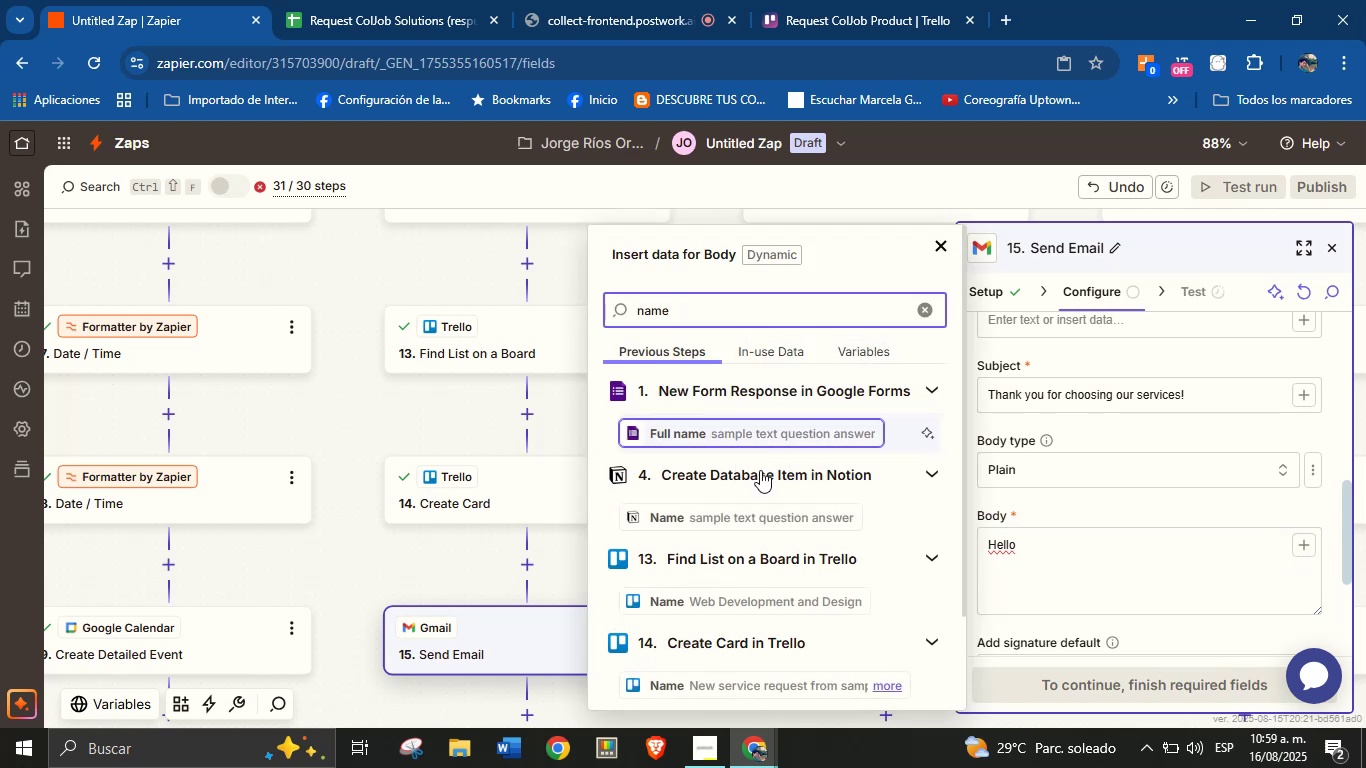 
left_click([763, 509])
 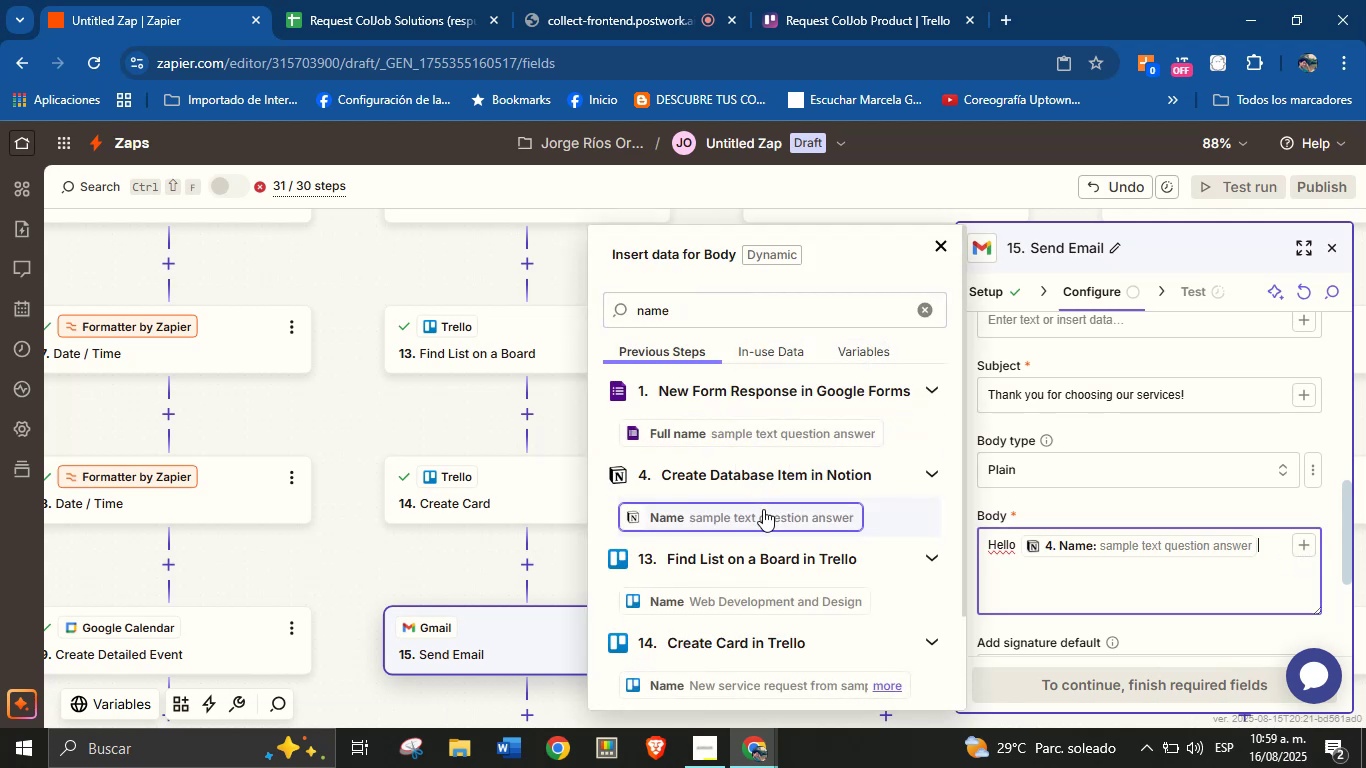 
key(Shift+1)
 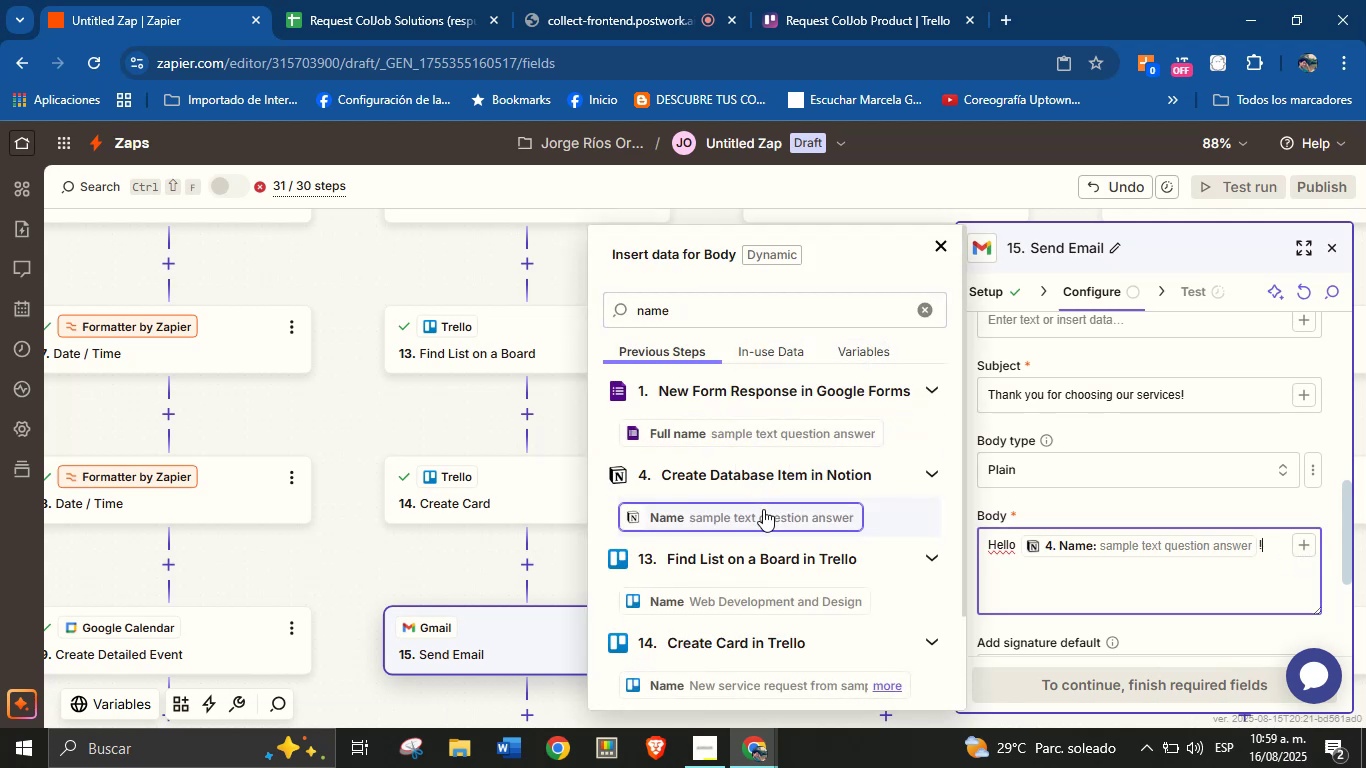 
key(Enter)
 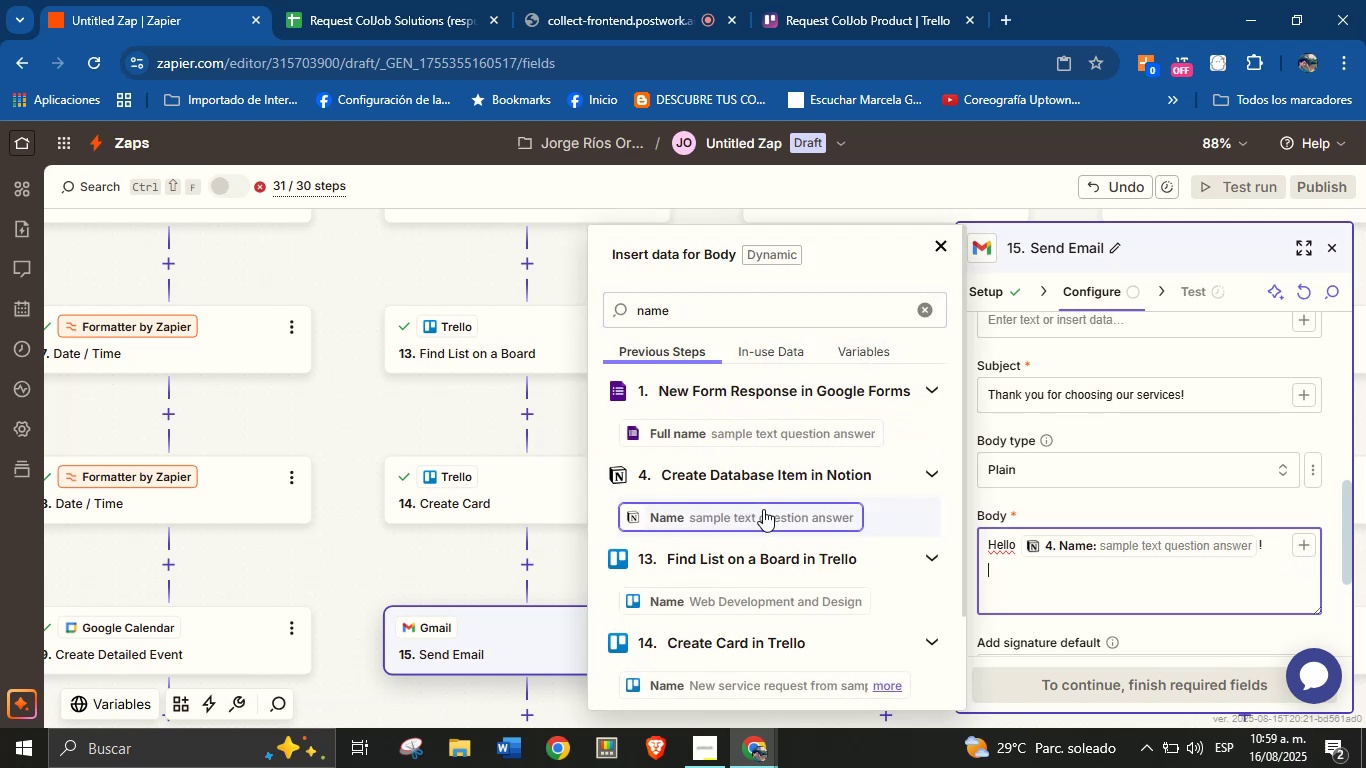 
type(Thank you for requesting our services!)
 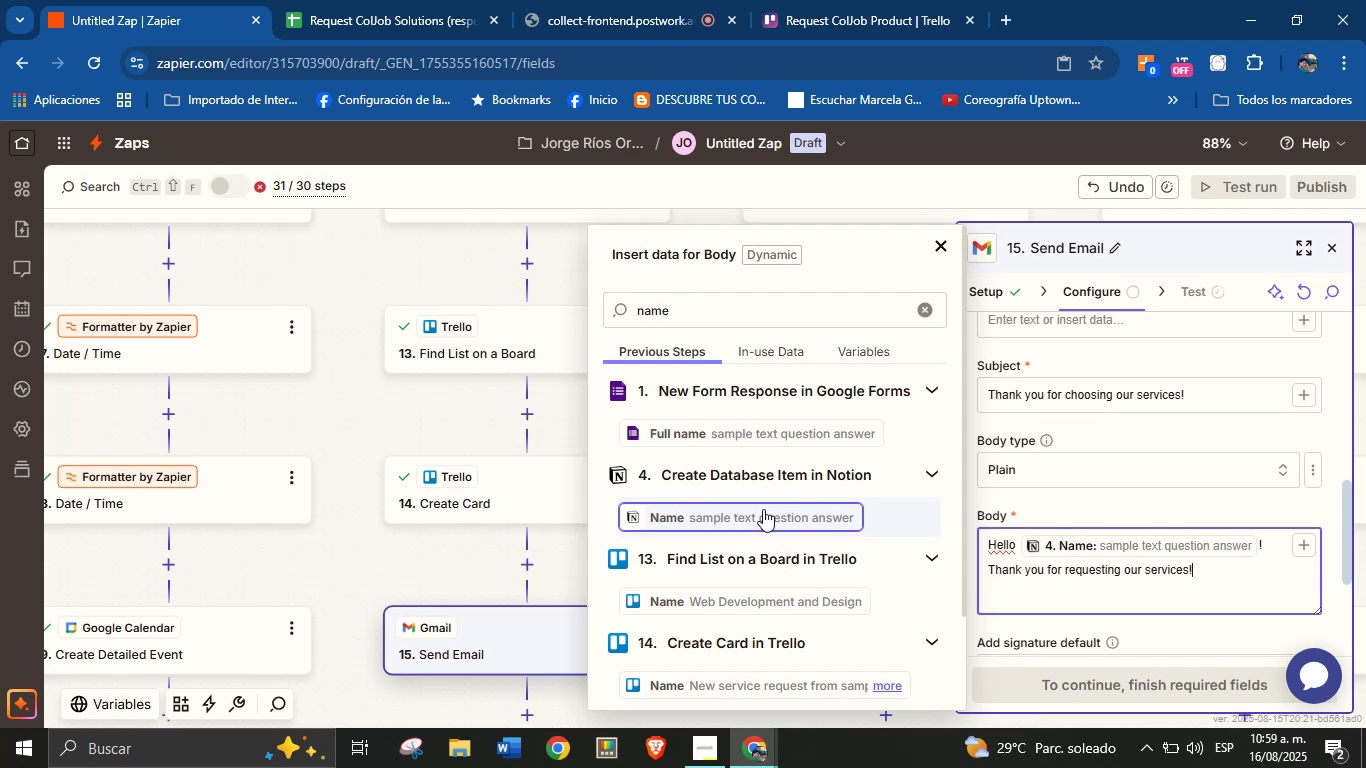 
 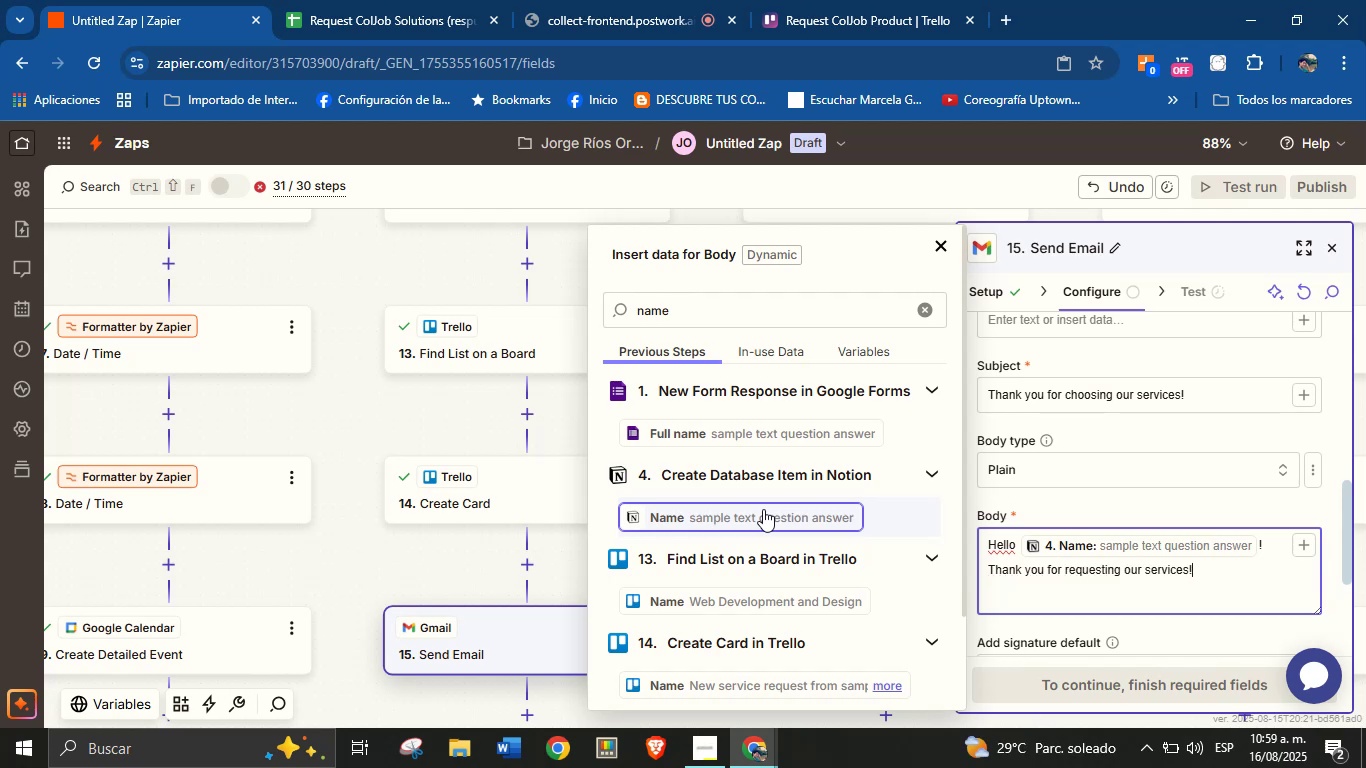 
key(Enter)
 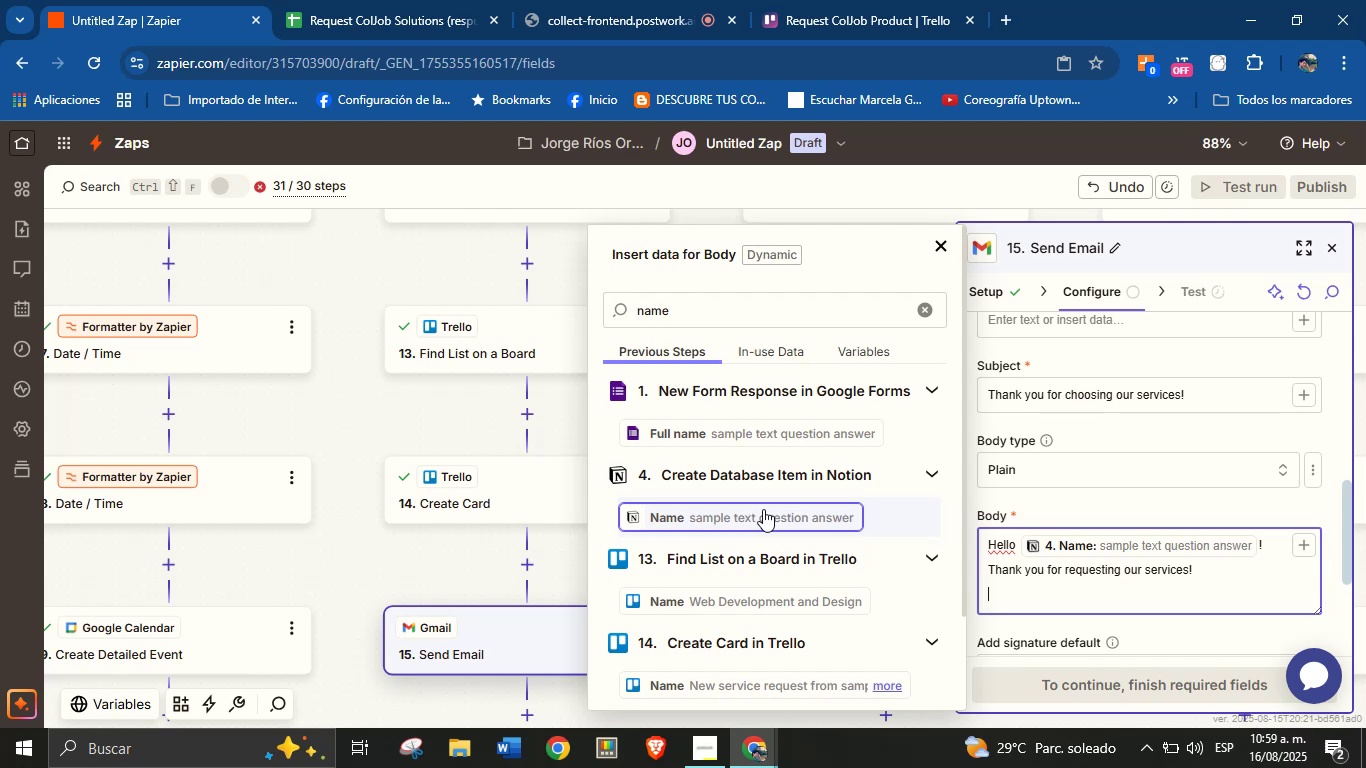 
wait(7.78)
 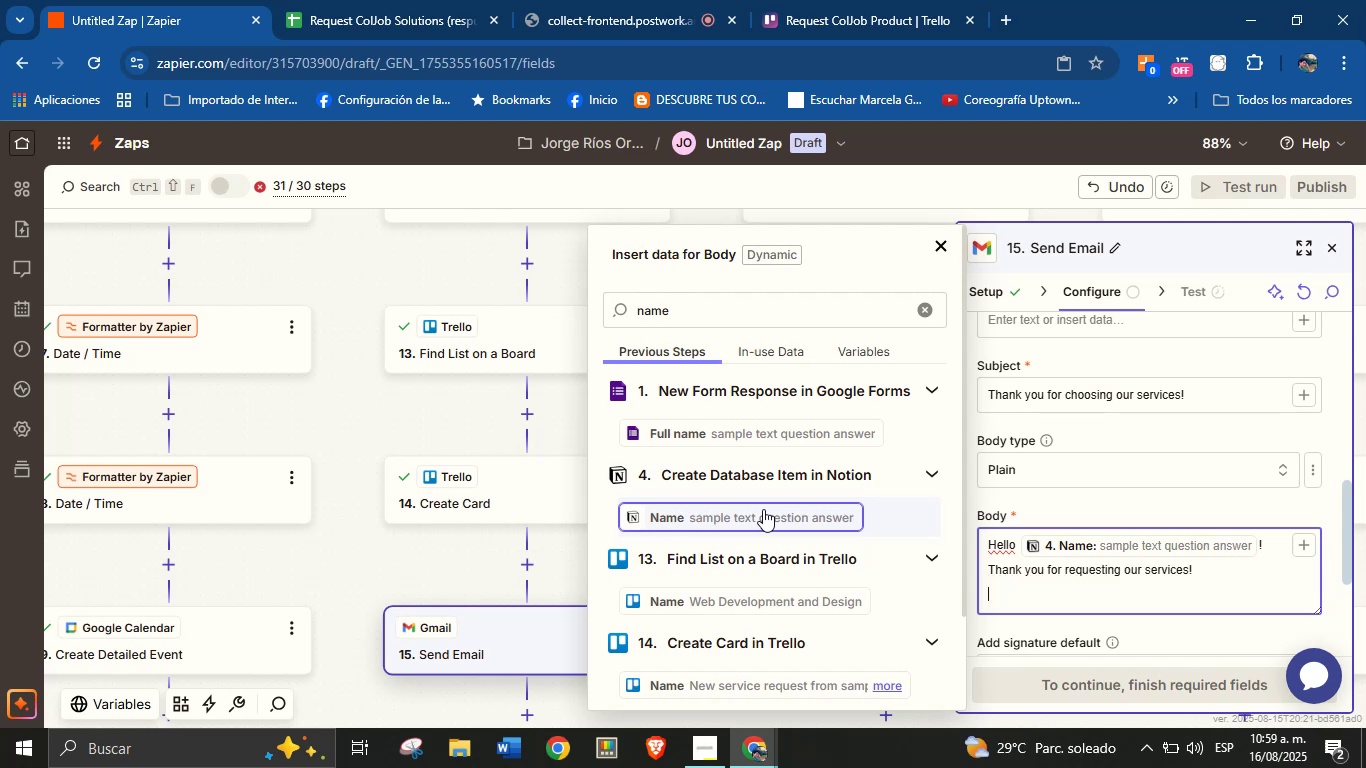 
key(Enter)
 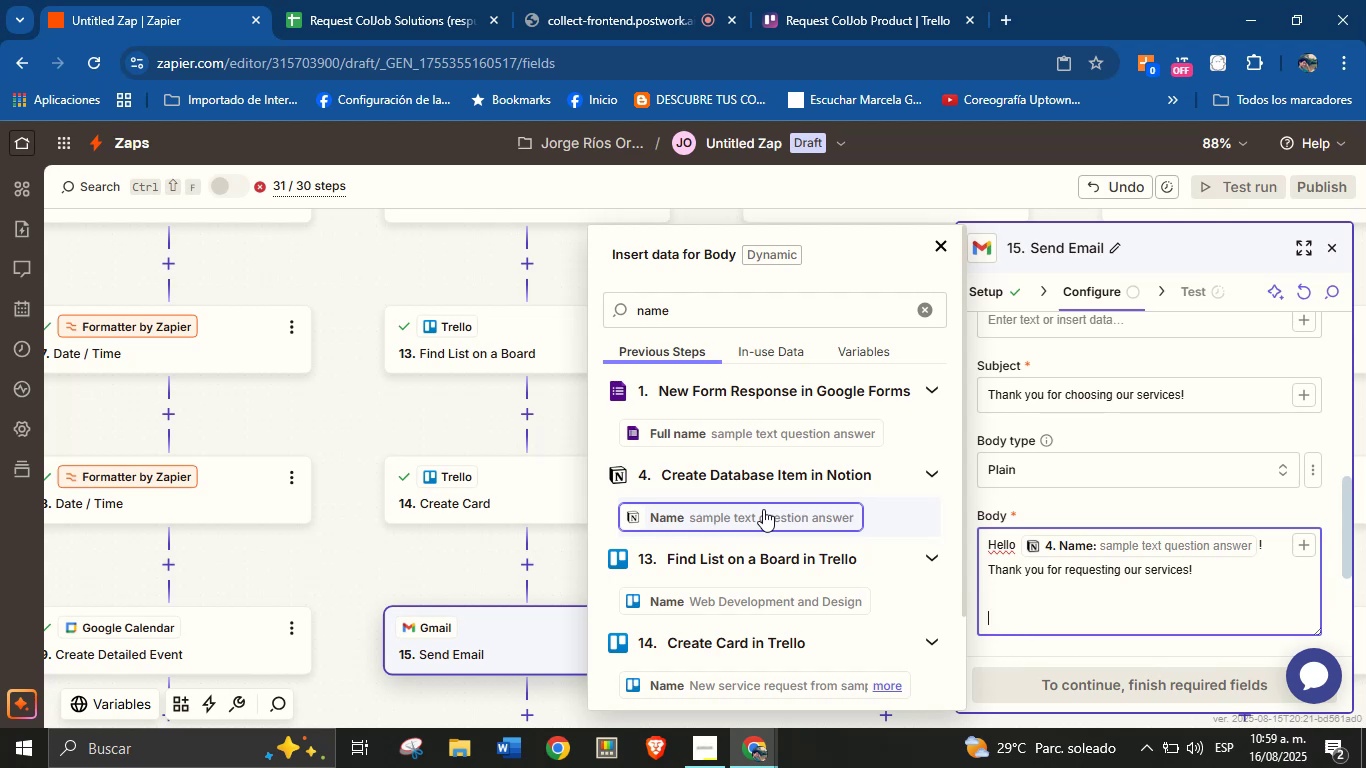 
key(CapsLock)
 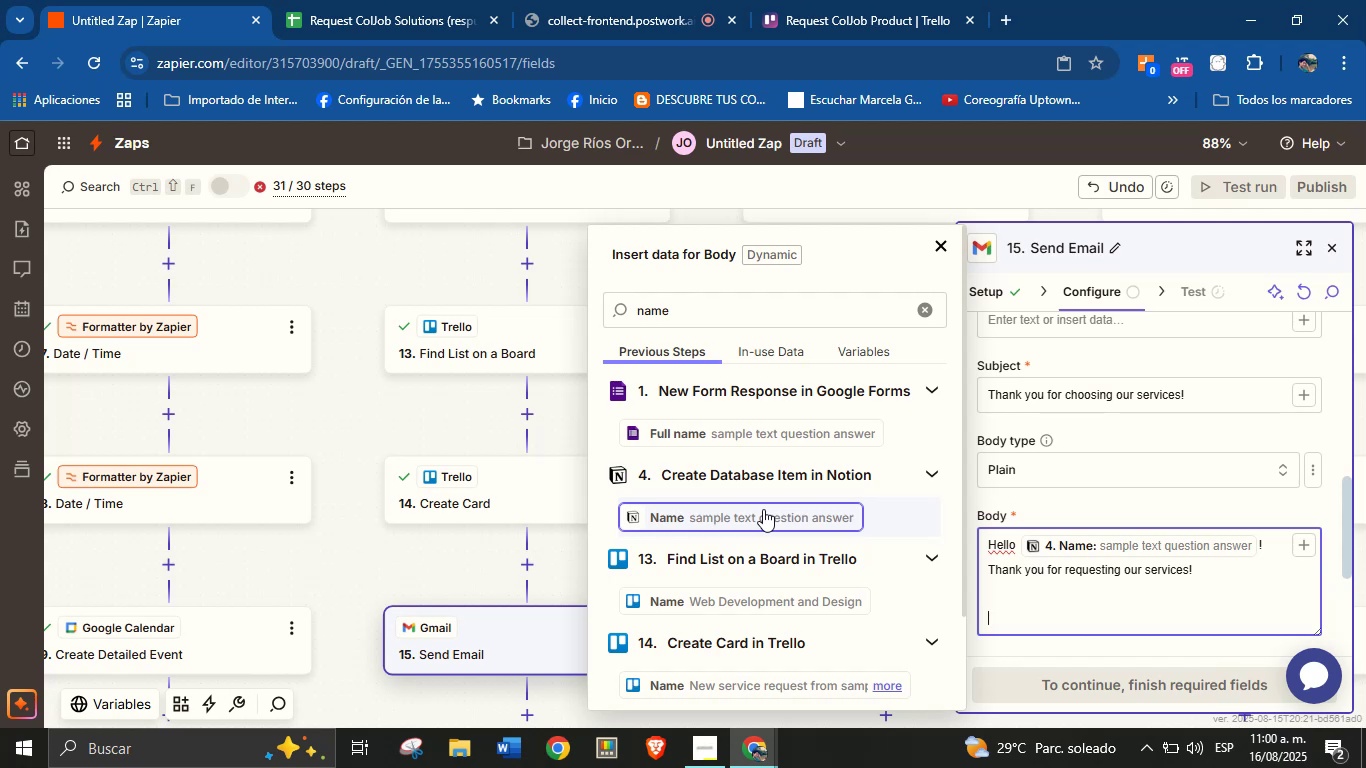 
wait(19.52)
 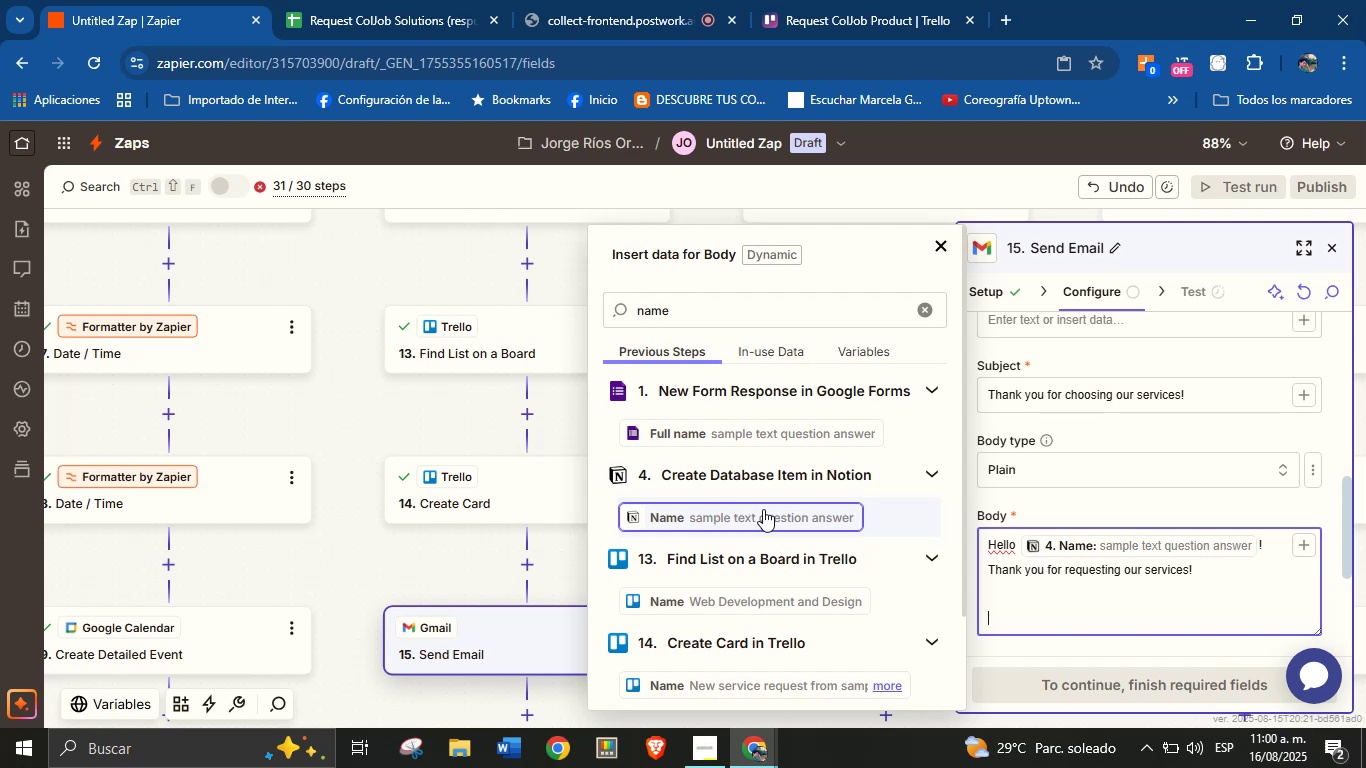 
type(We truly appp)
key(Backspace)
type(reciate your trust yu[ve in us.)
 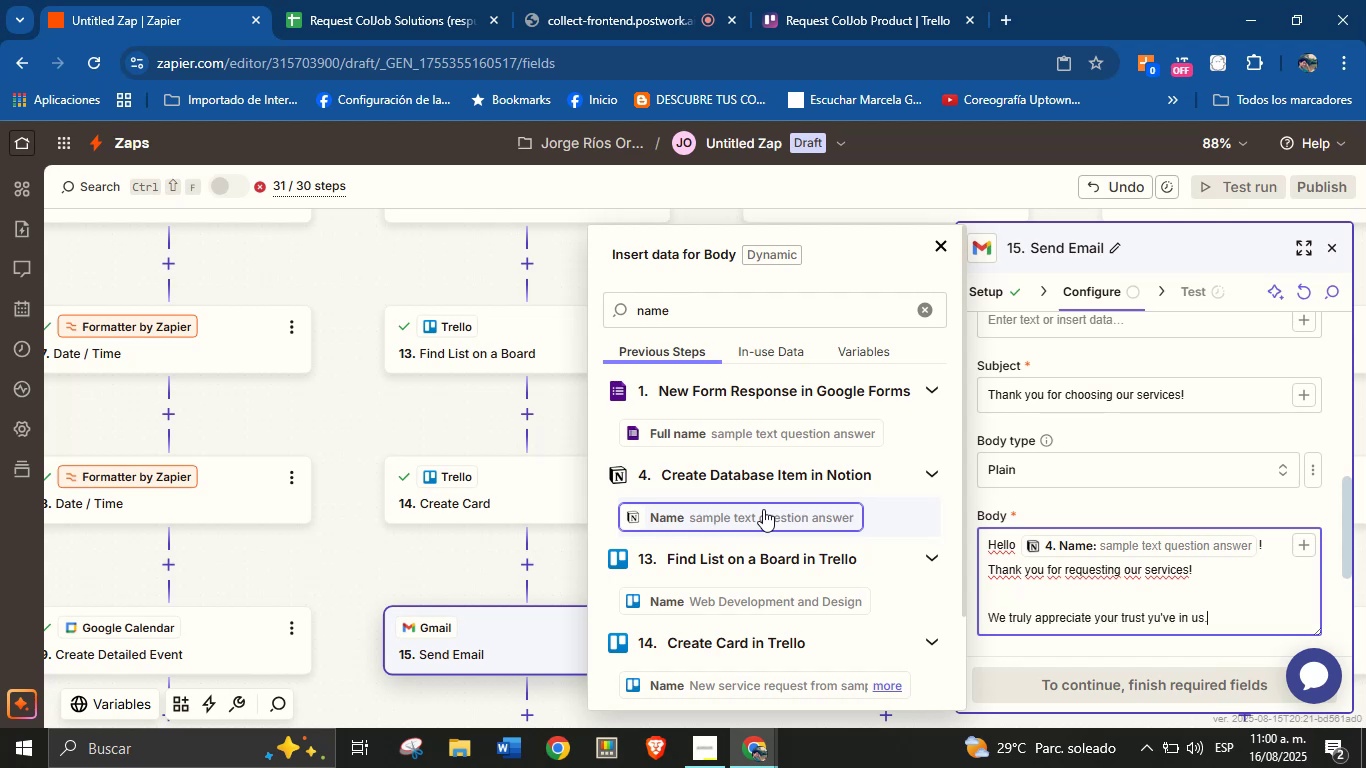 
key(Enter)
 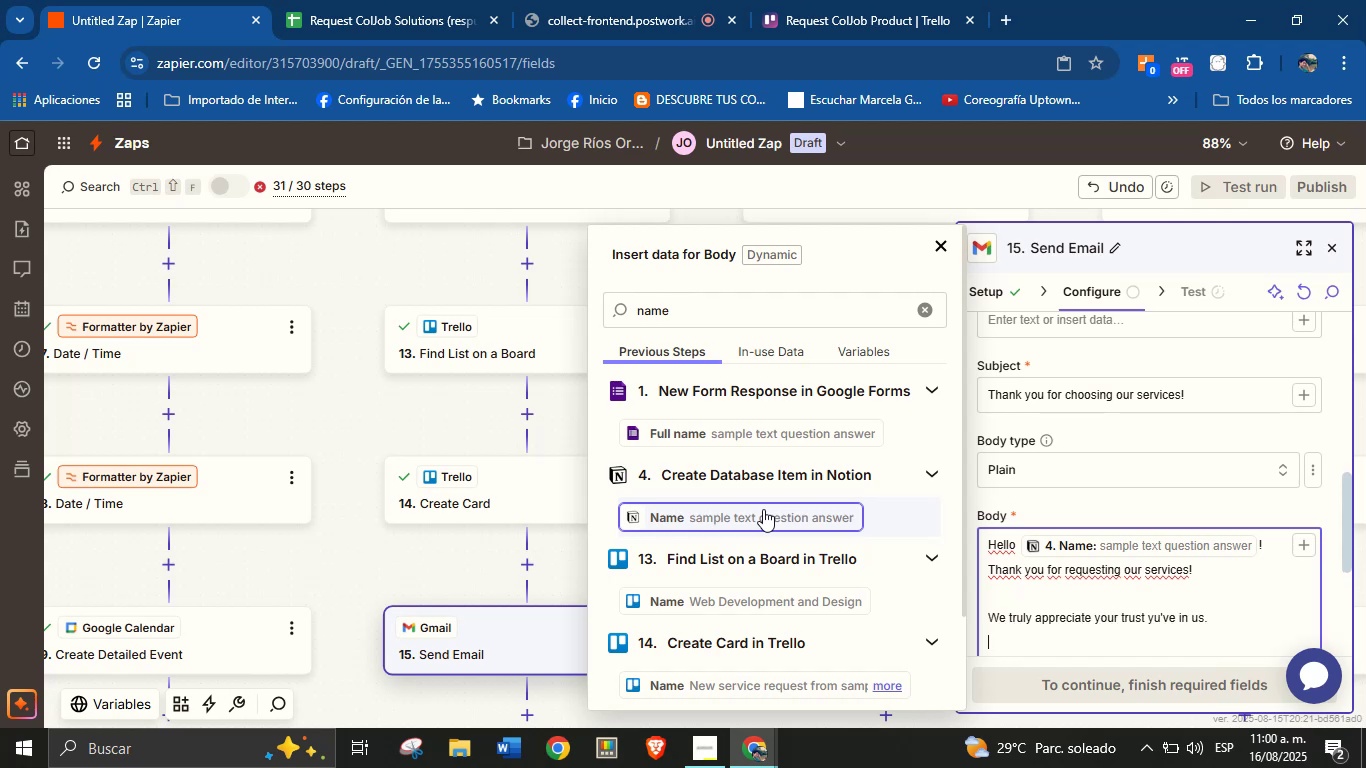 
key(Enter)
 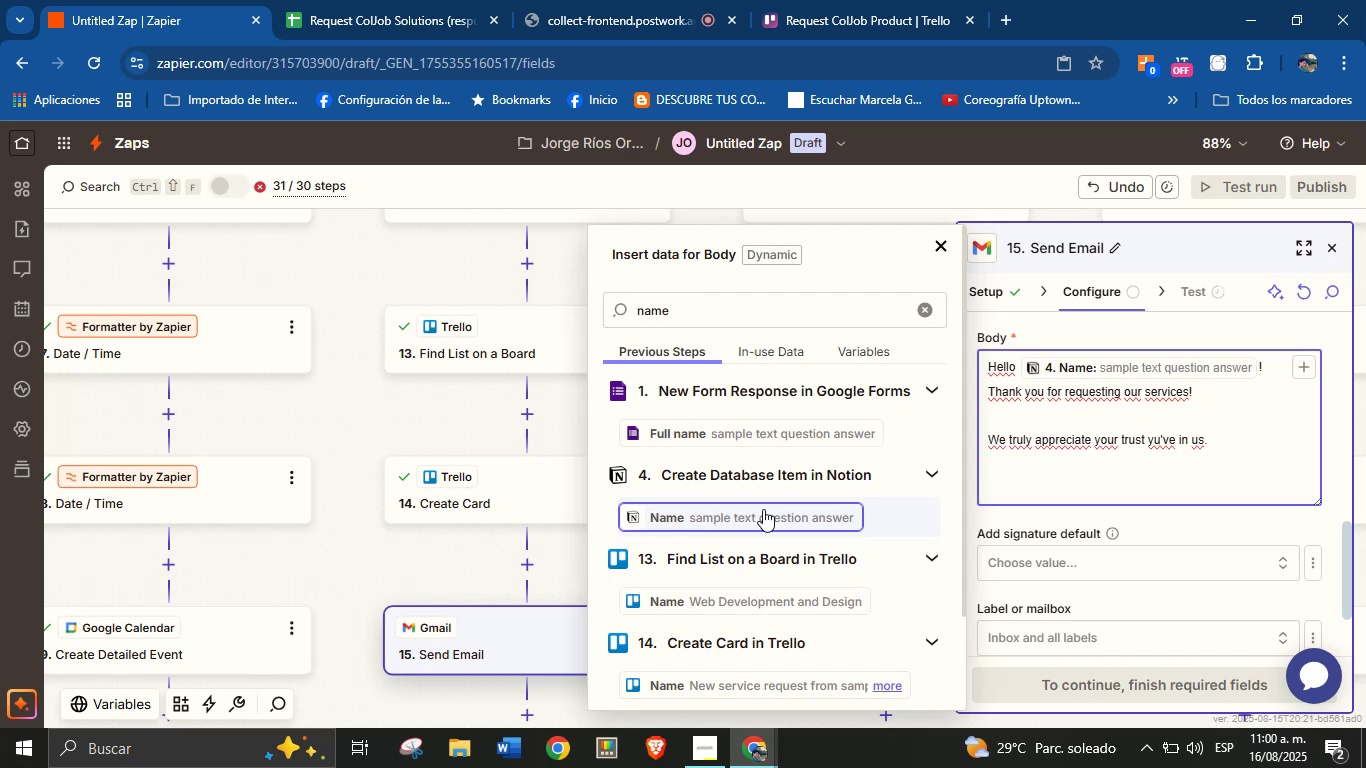 
wait(10.16)
 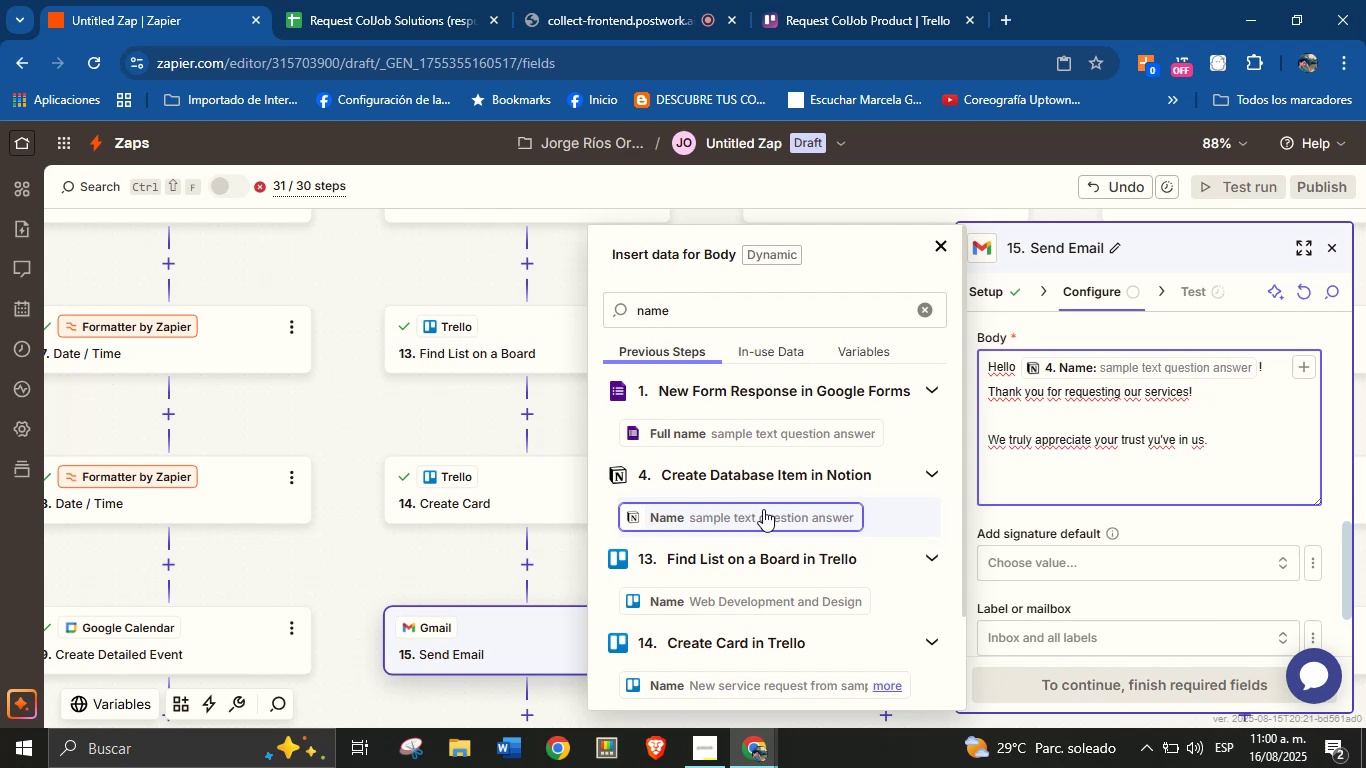 
double_click([1108, 438])
 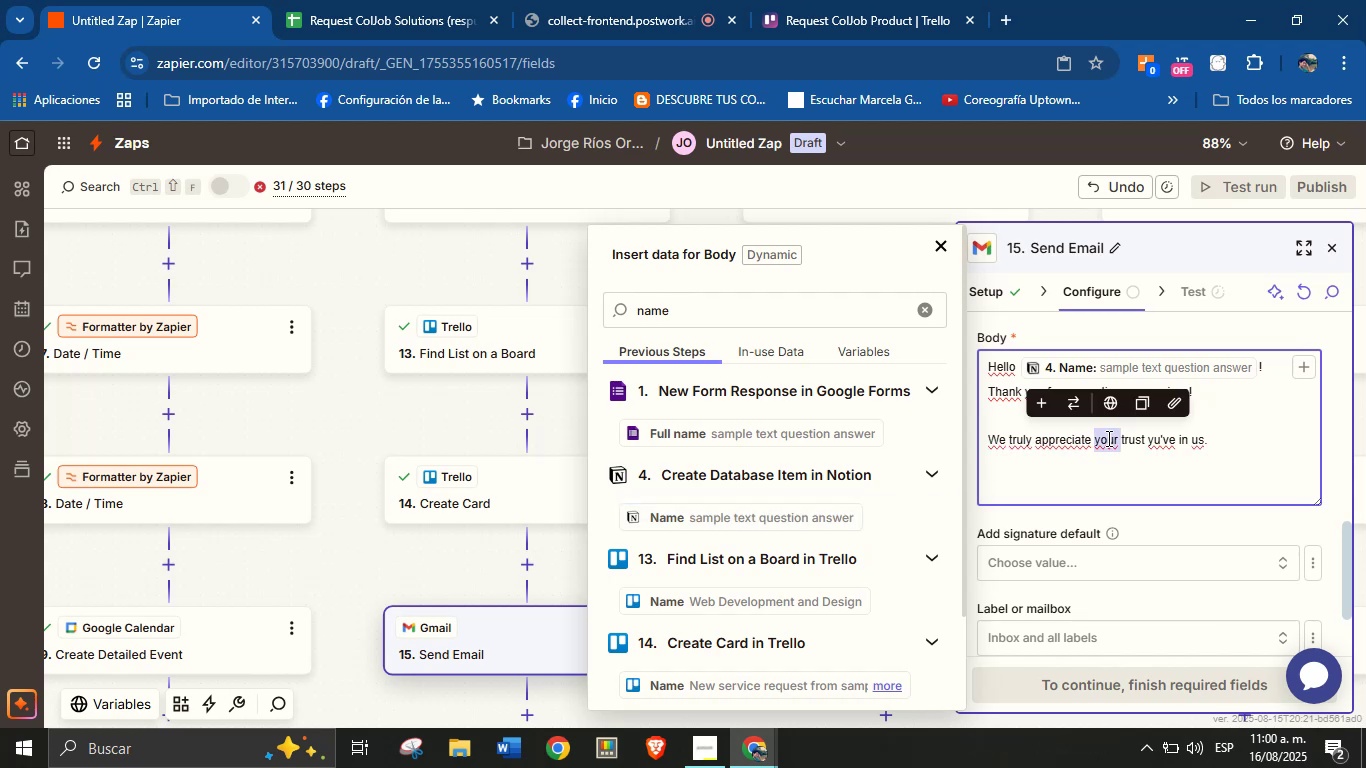 
type(the )
 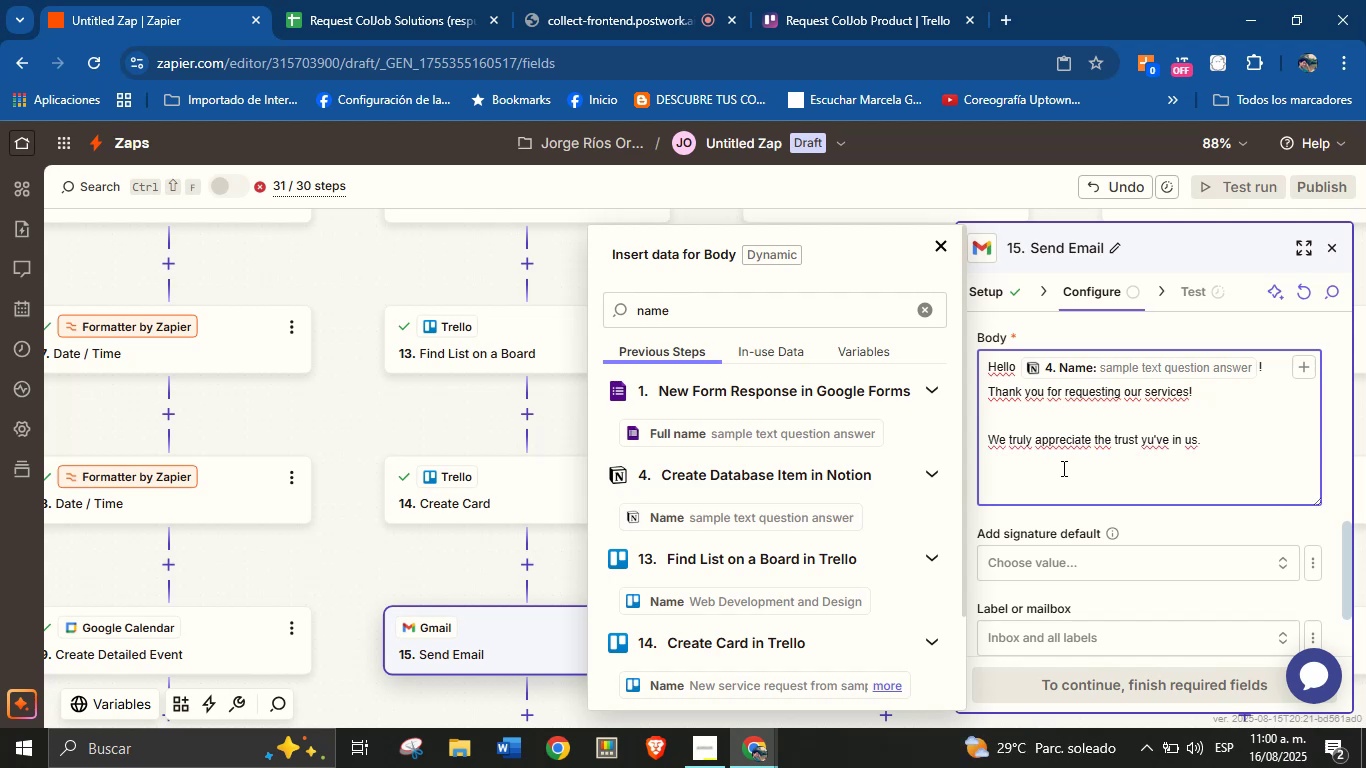 
wait(6.61)
 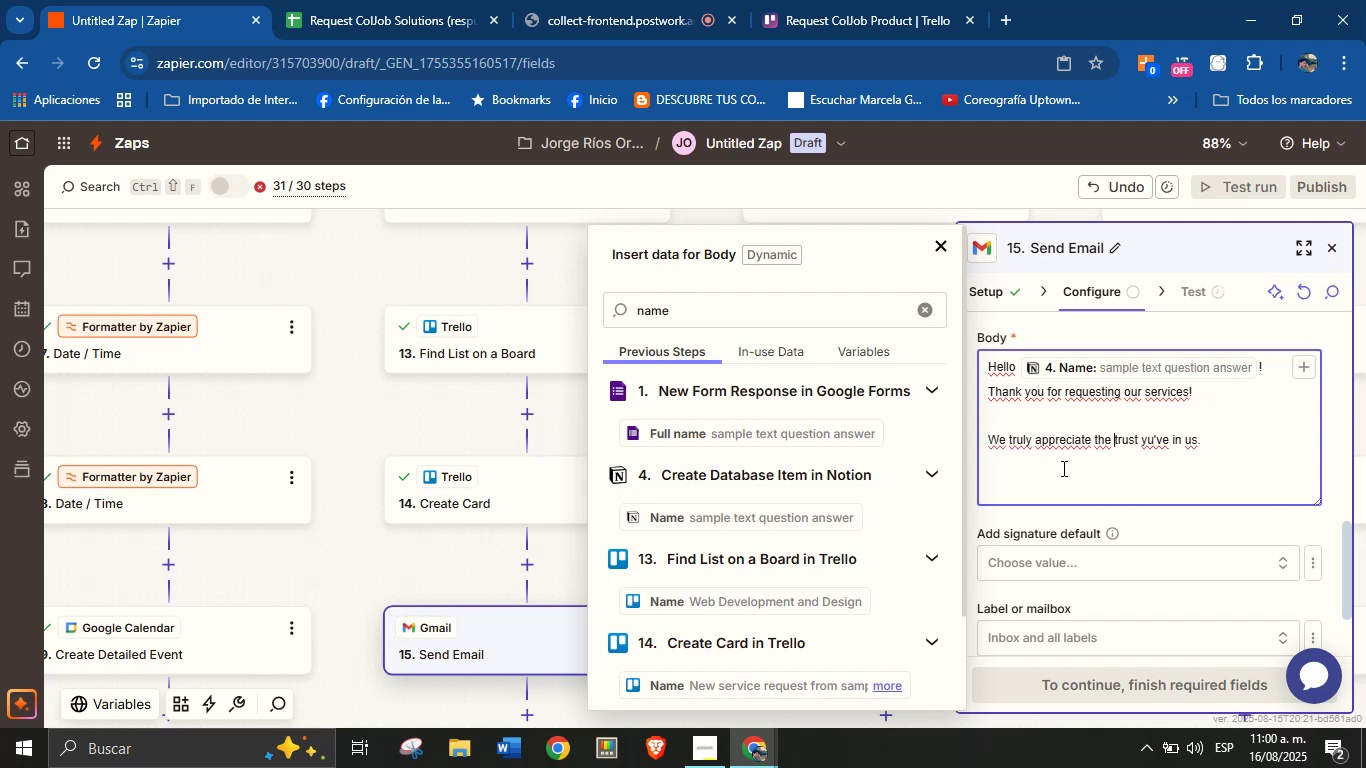 
left_click([1169, 446])
 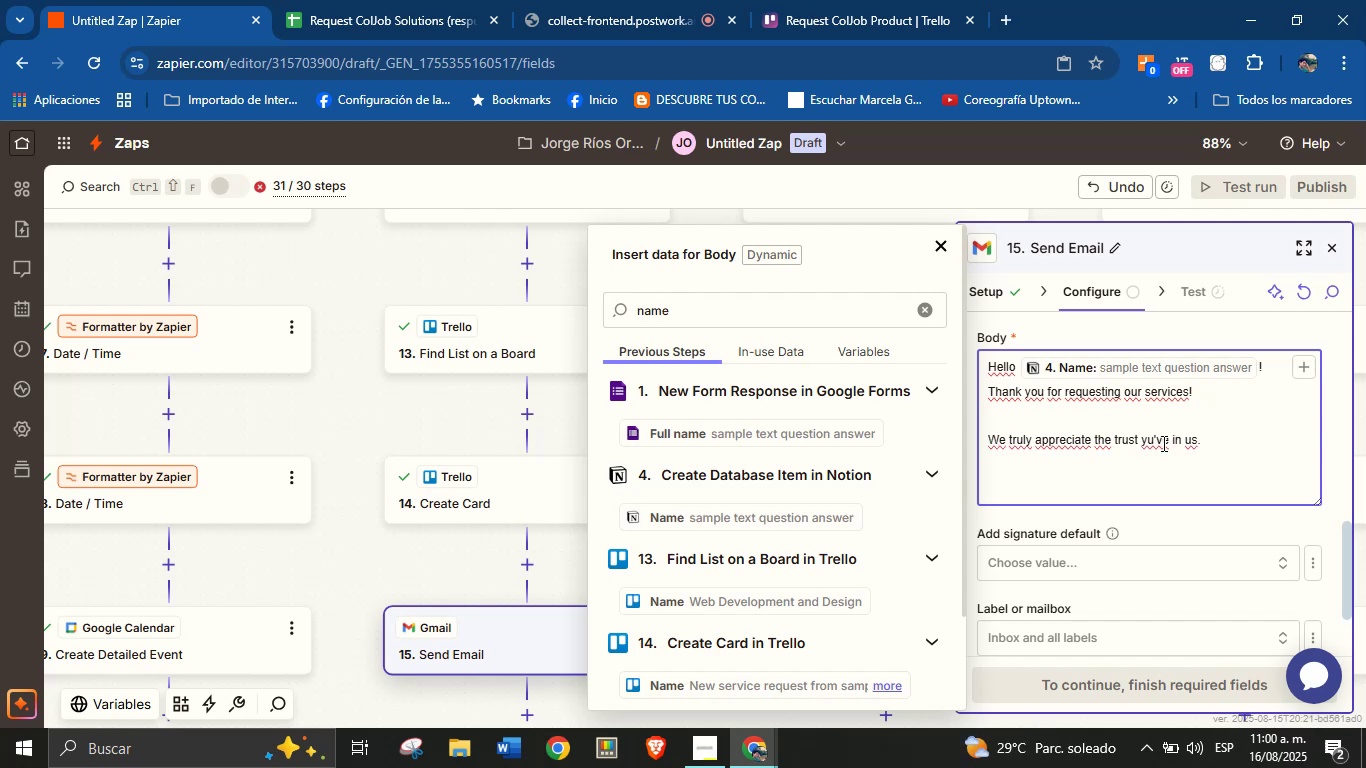 
type( placed)
 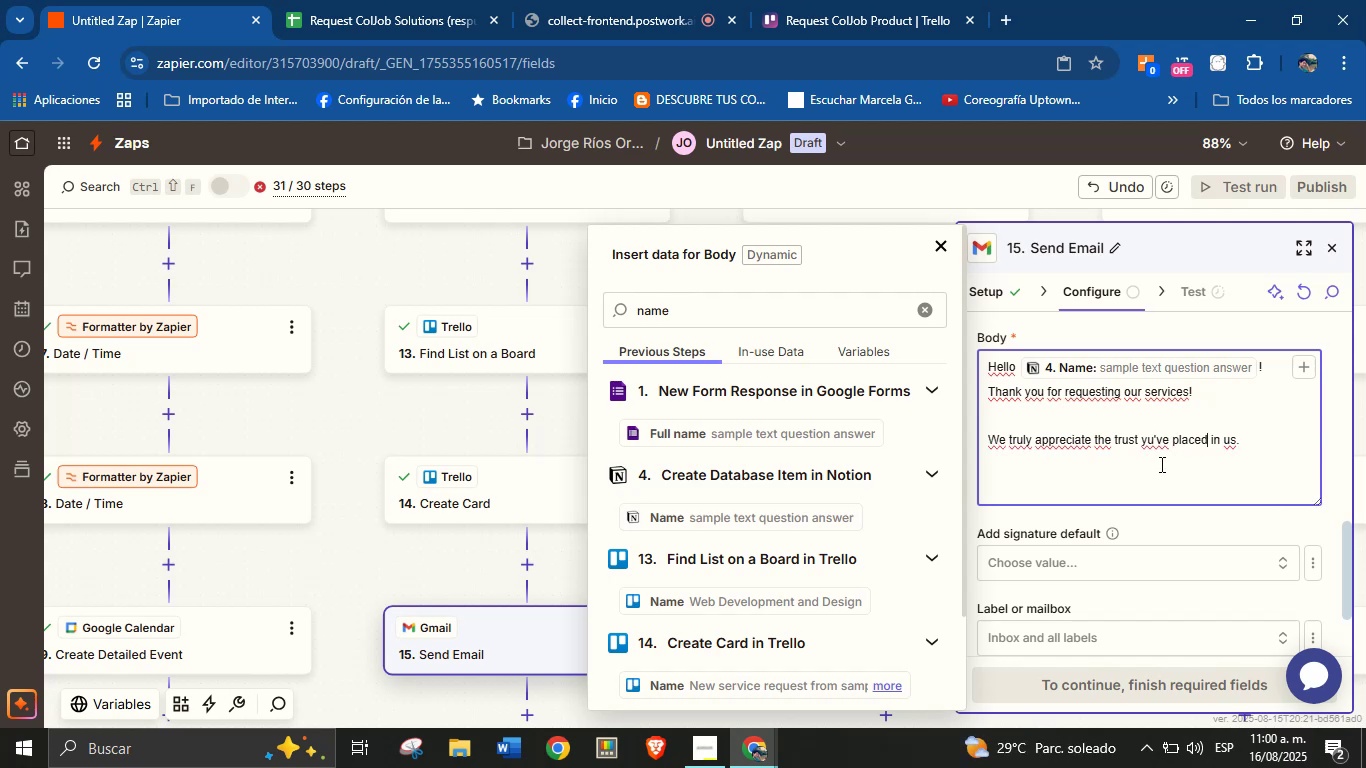 
left_click([1161, 480])
 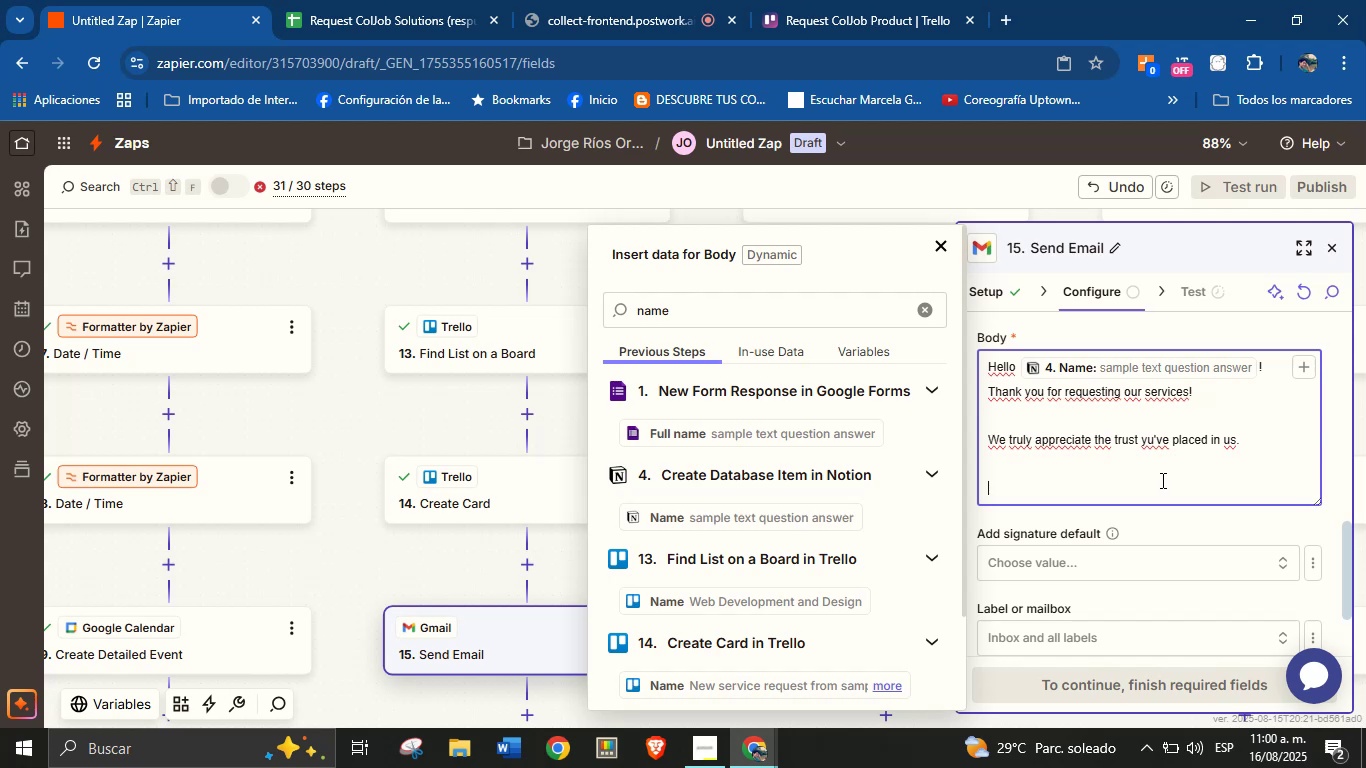 
type(Best regards)
key(Backspace)
key(Backspace)
key(Backspace)
type(We will get in touch with you very son!)
 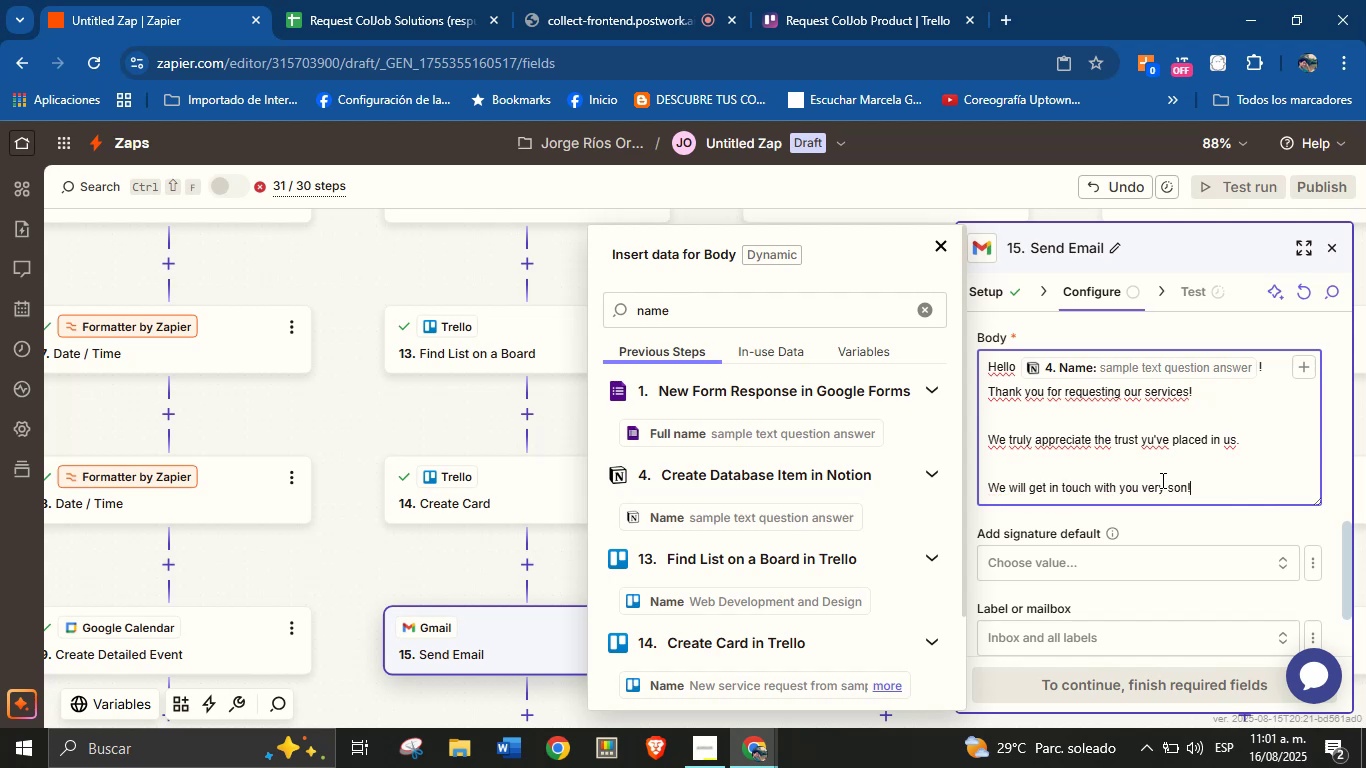 
key(Enter)
 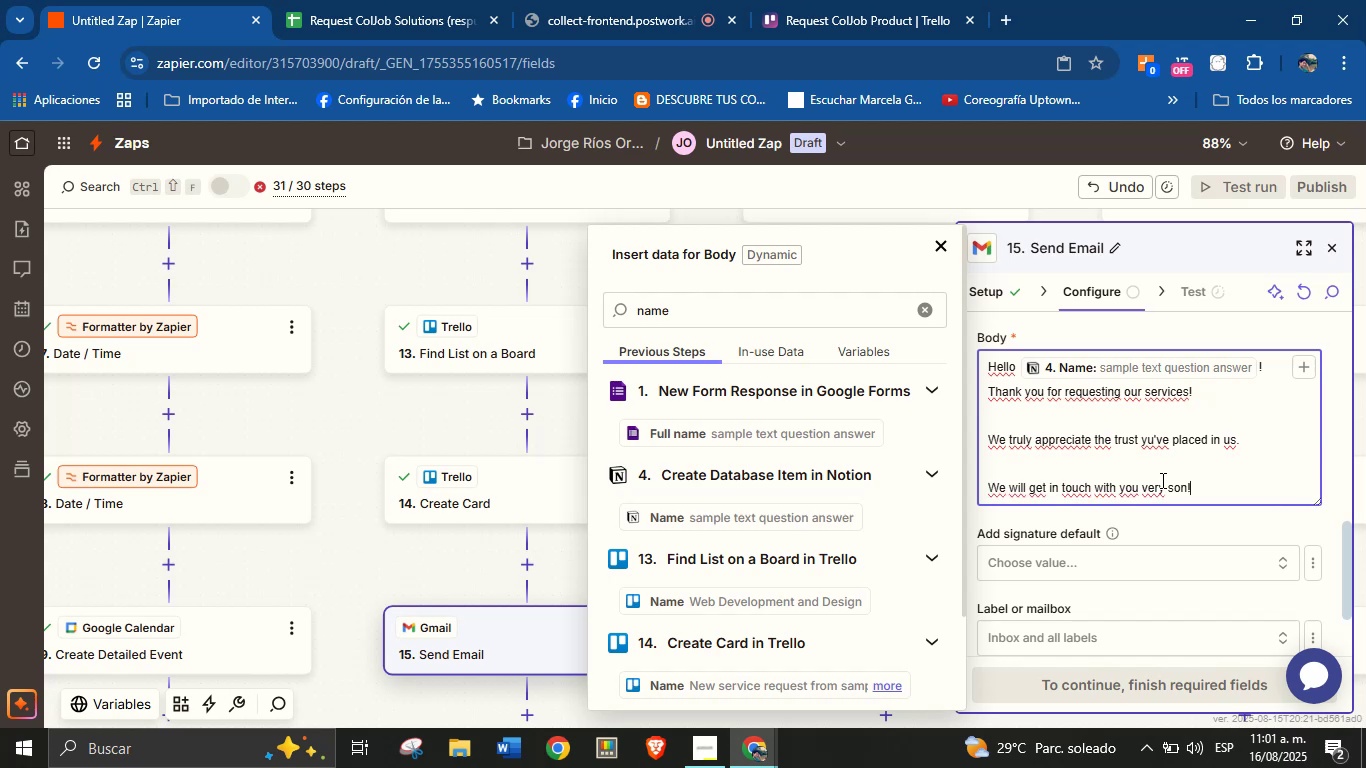 
key(Enter)
 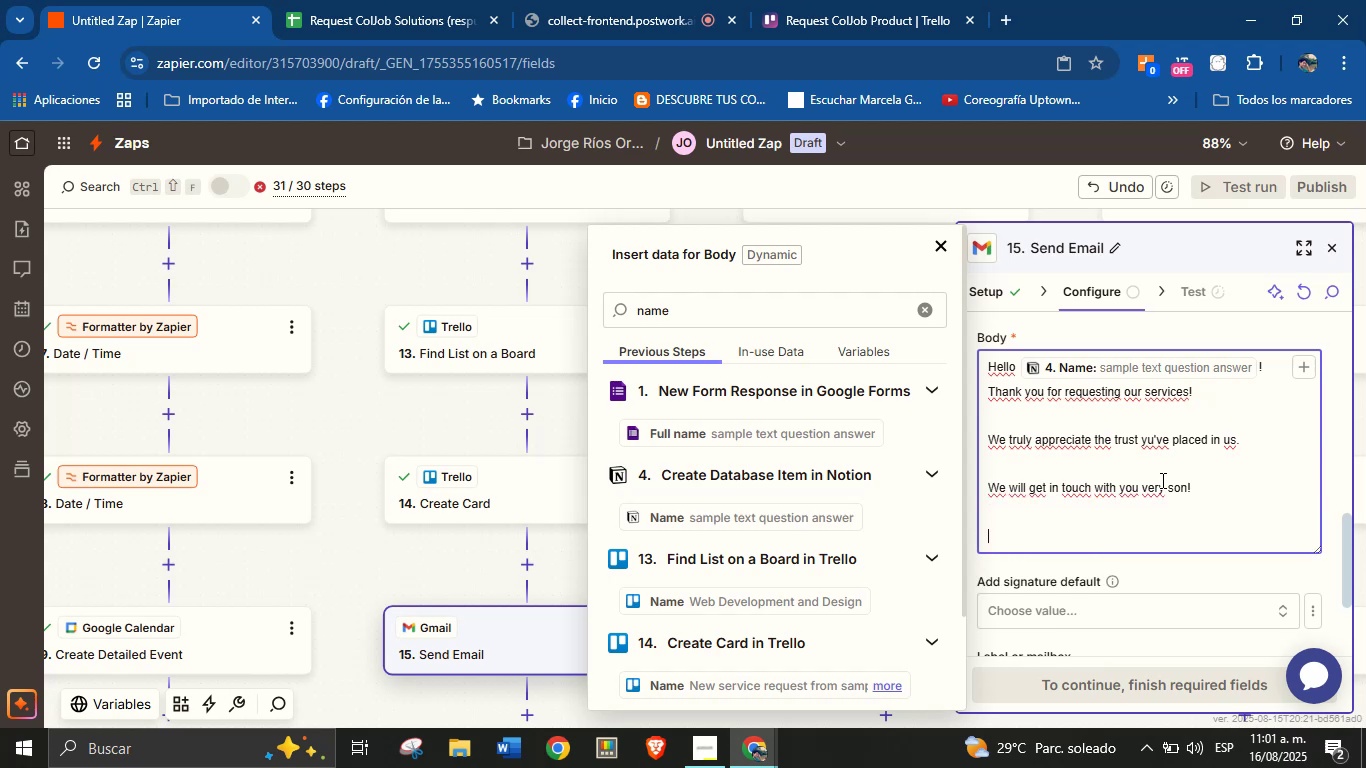 
type(Best regards,)
 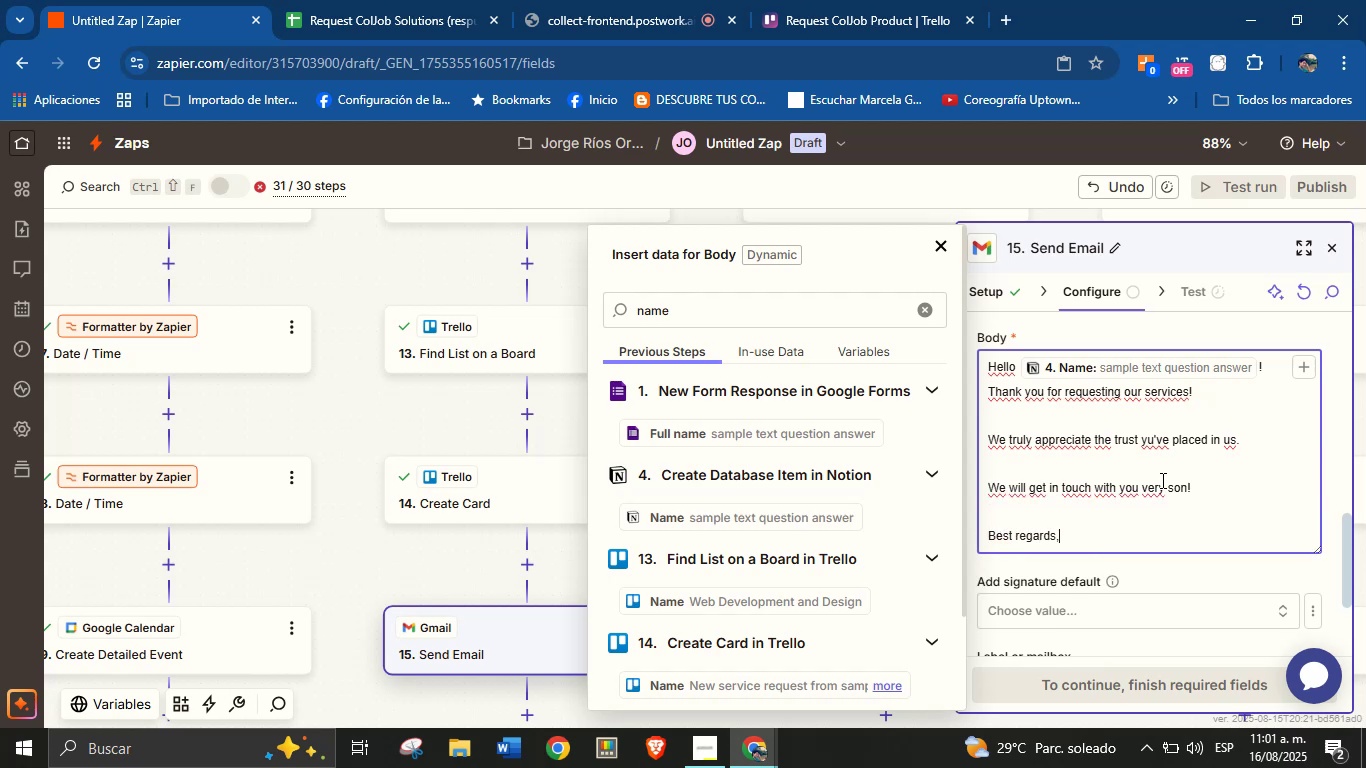 
key(Enter)
 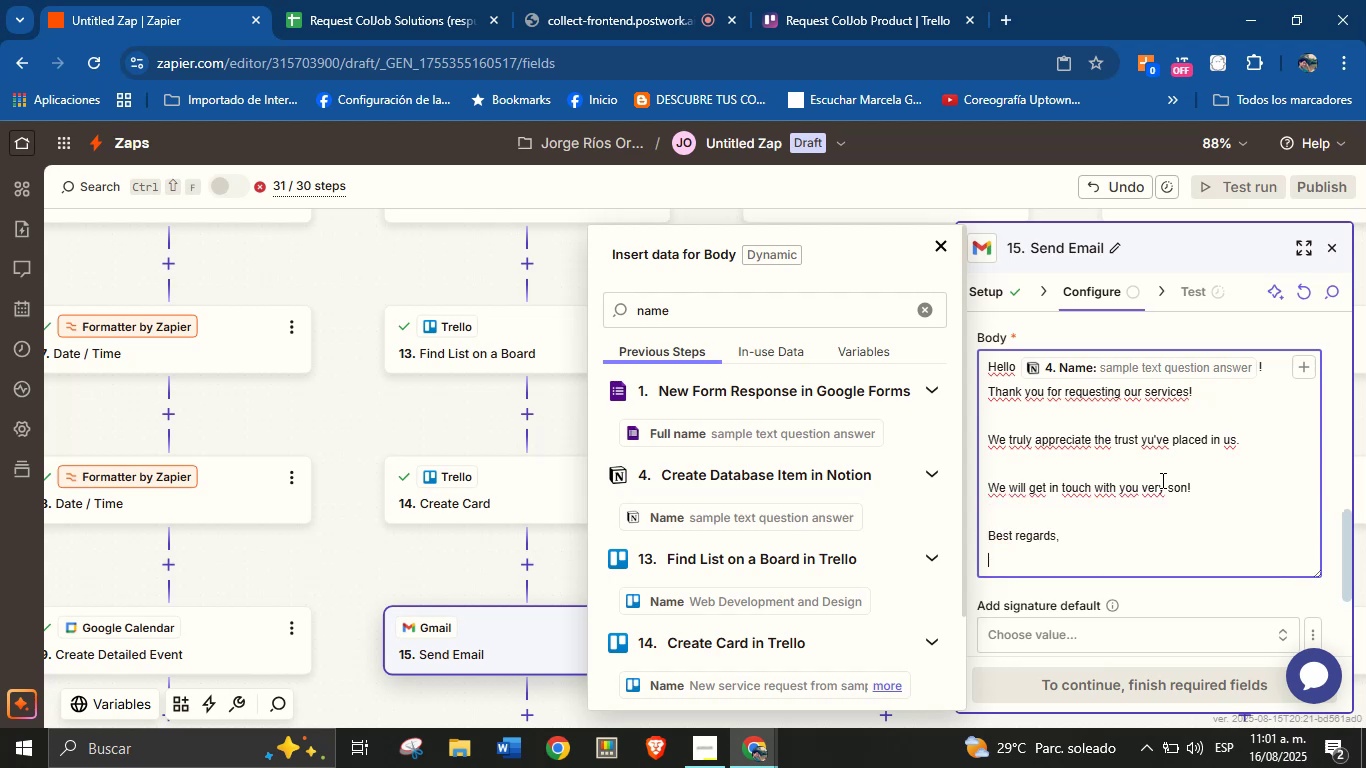 
type(Jorge \ ColJob Team Solutions)
 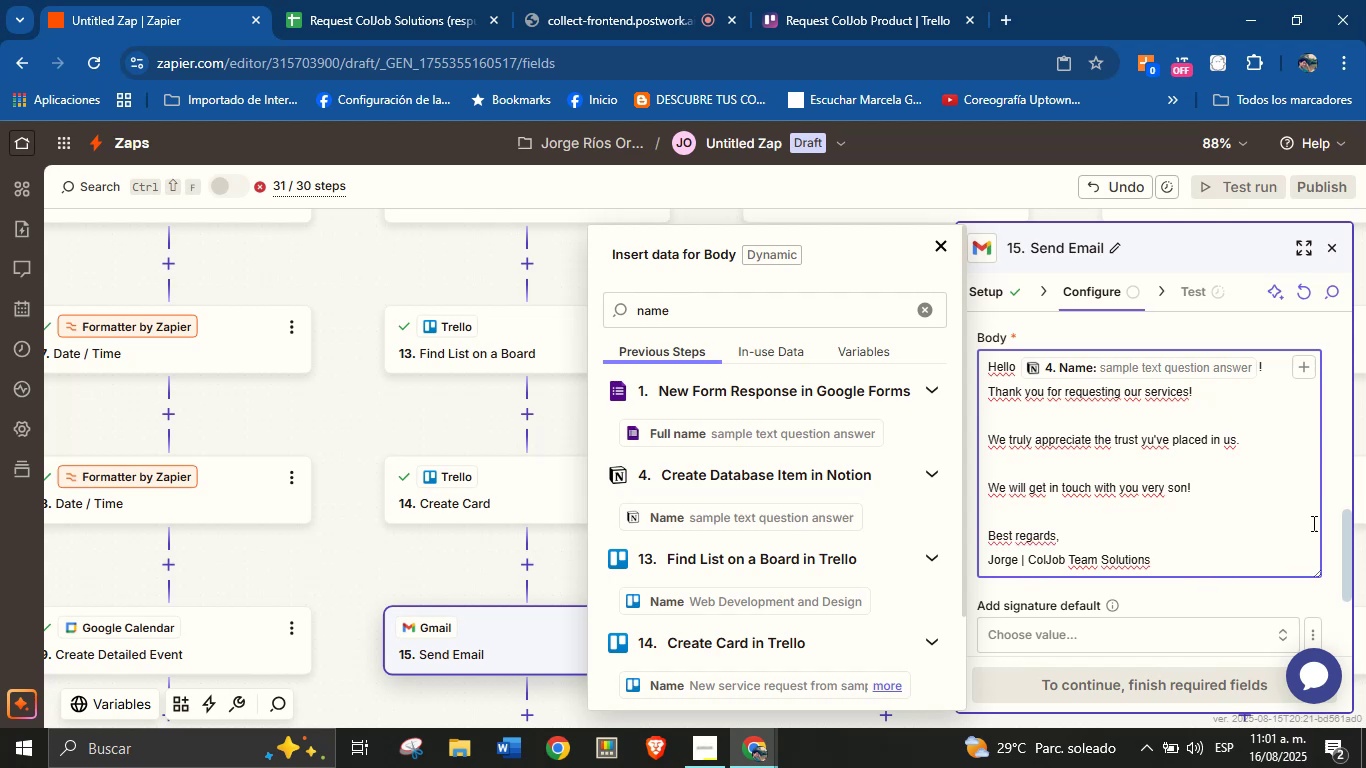 
left_click_drag(start_coordinate=[1346, 537], to_coordinate=[1346, 552])
 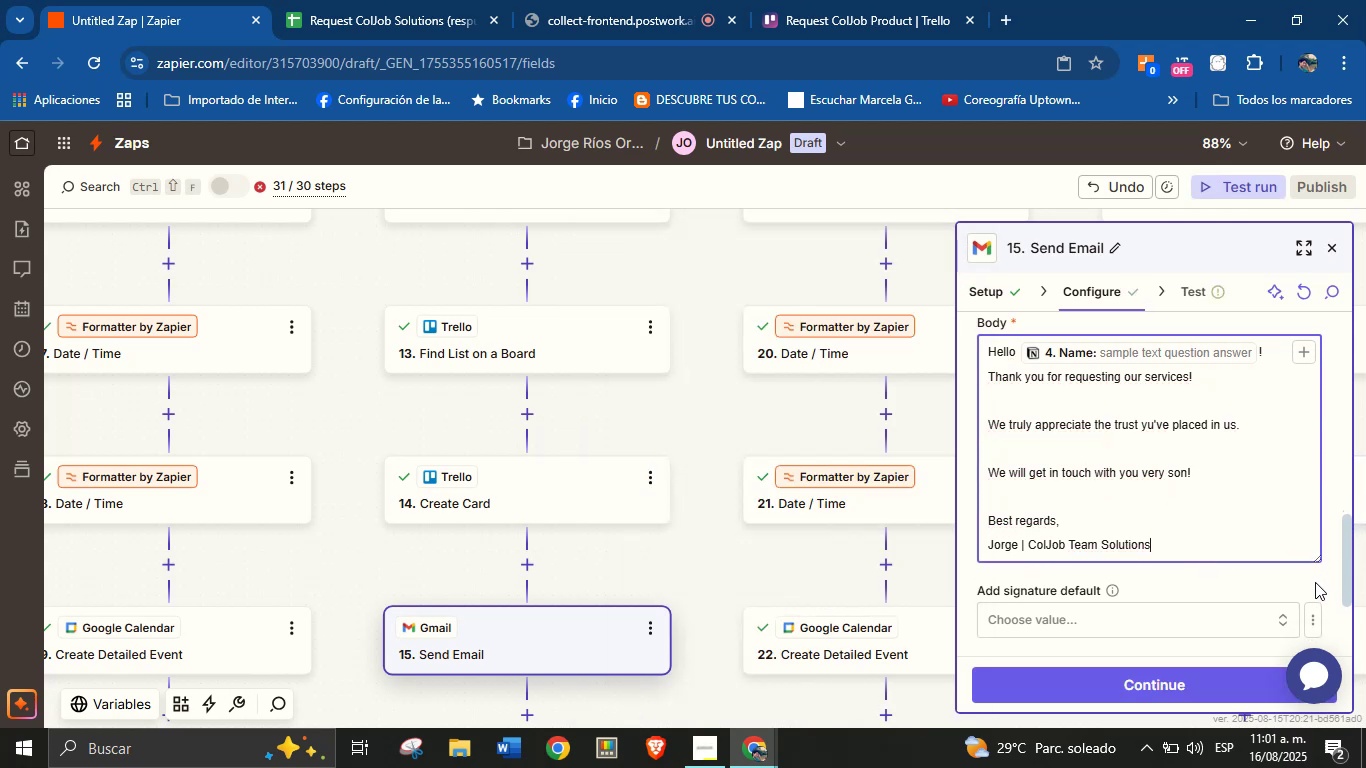 
left_click([1315, 582])
 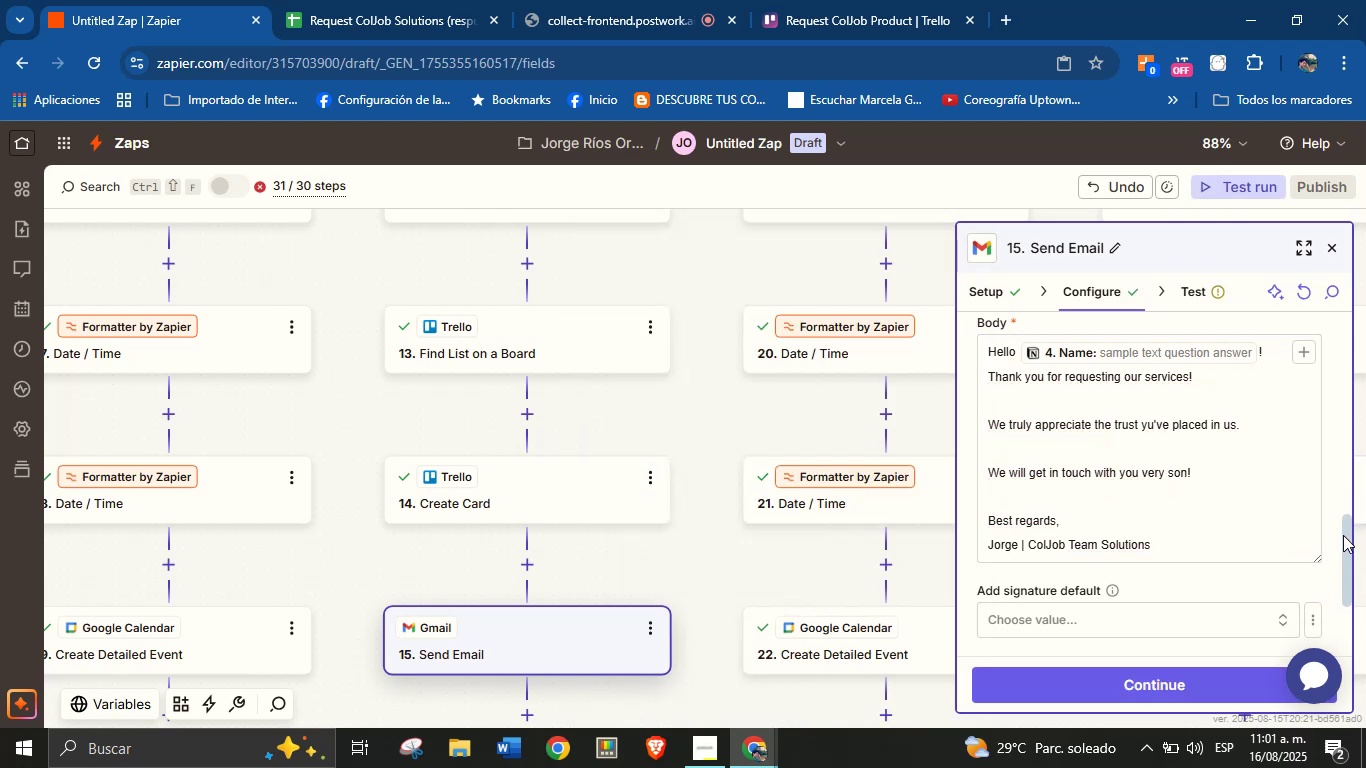 
left_click_drag(start_coordinate=[1346, 524], to_coordinate=[1348, 578])
 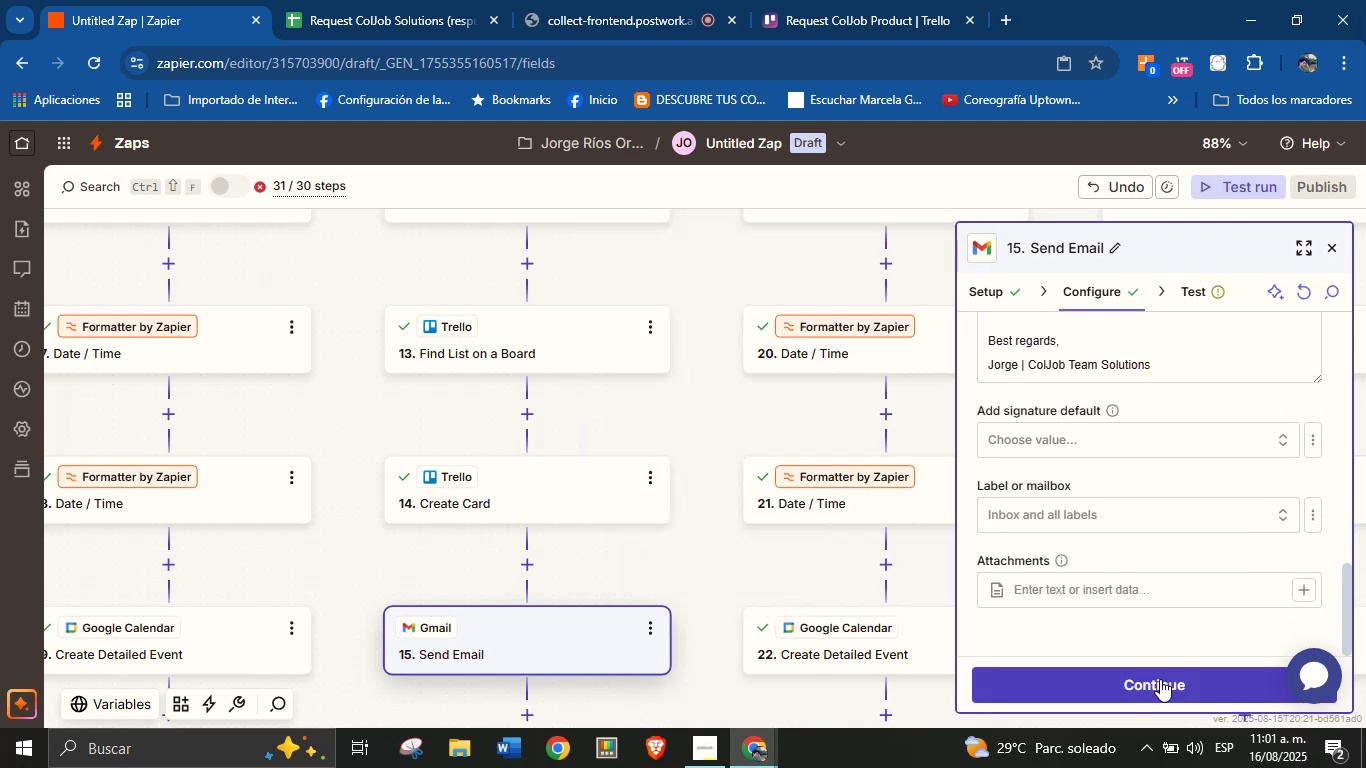 
left_click([1160, 679])
 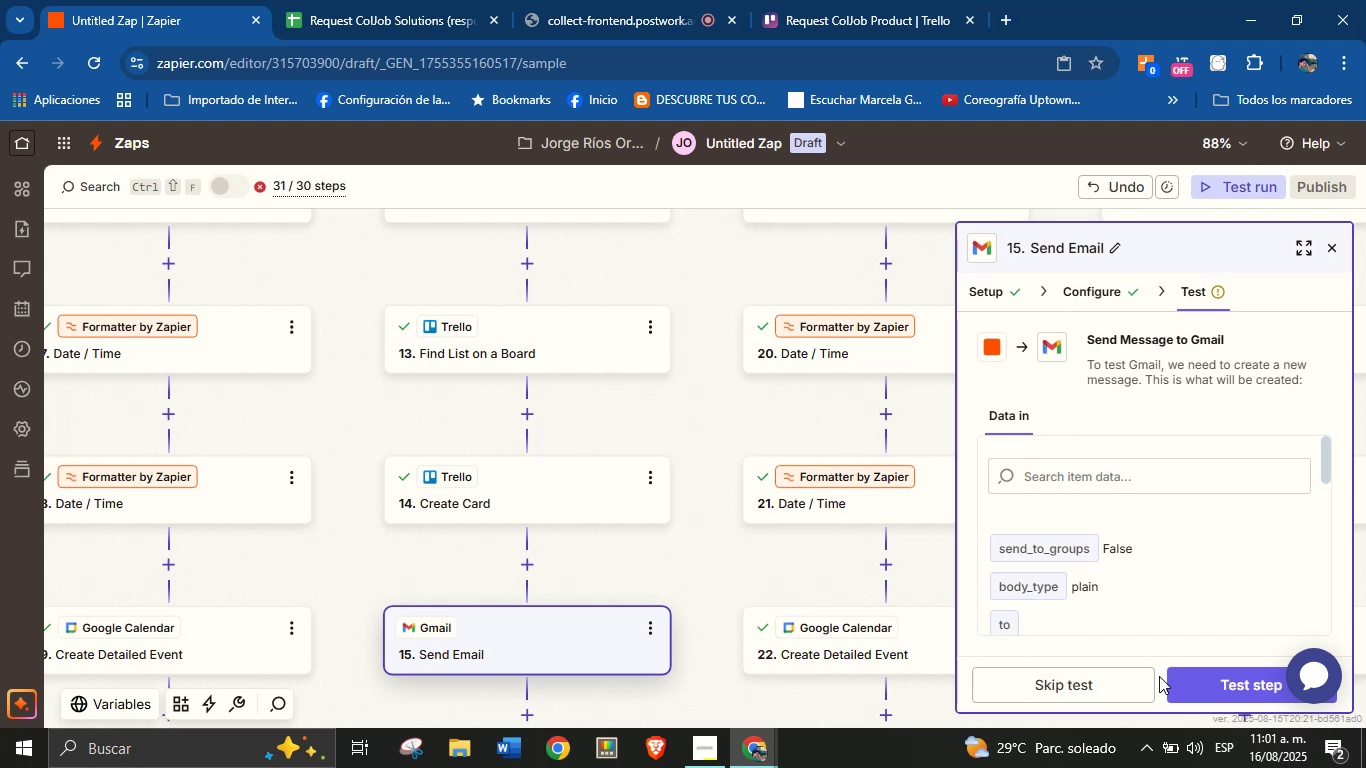 
wait(8.69)
 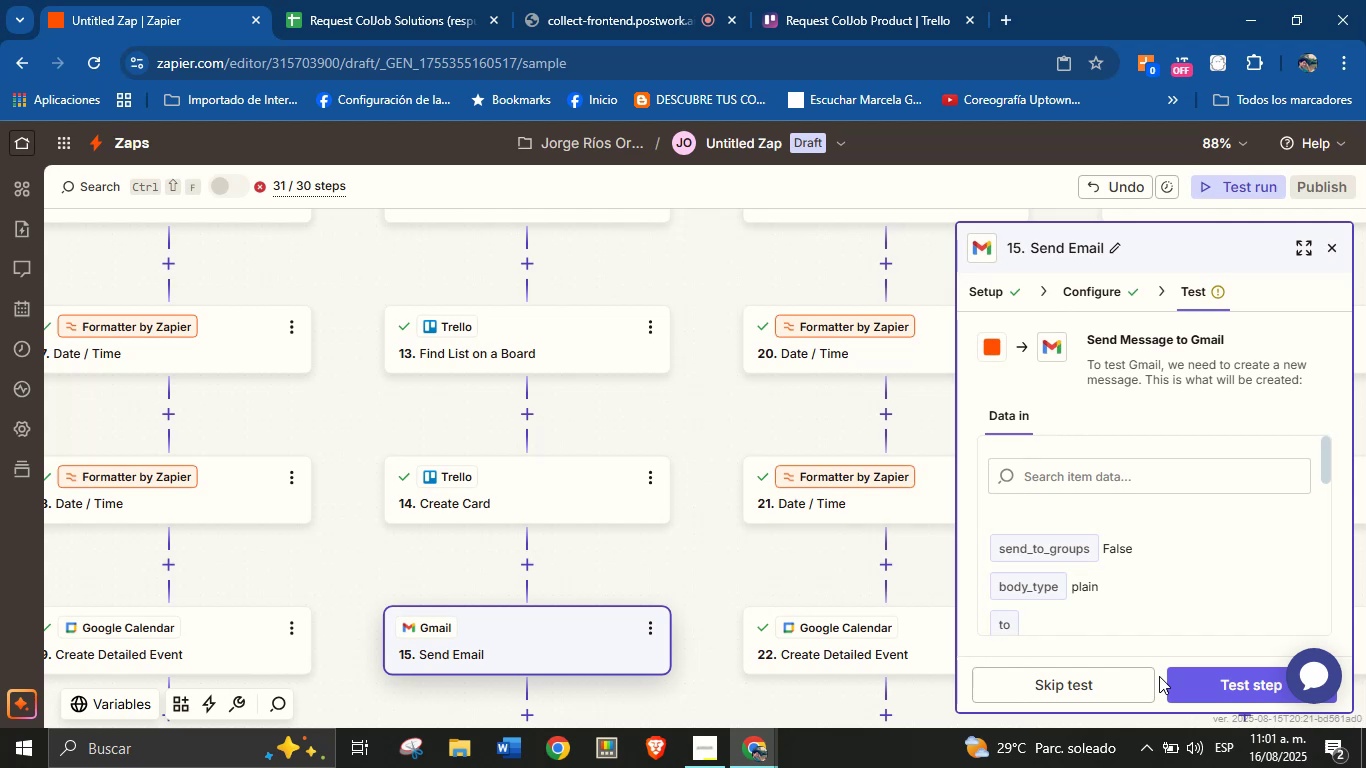 
left_click([1210, 678])
 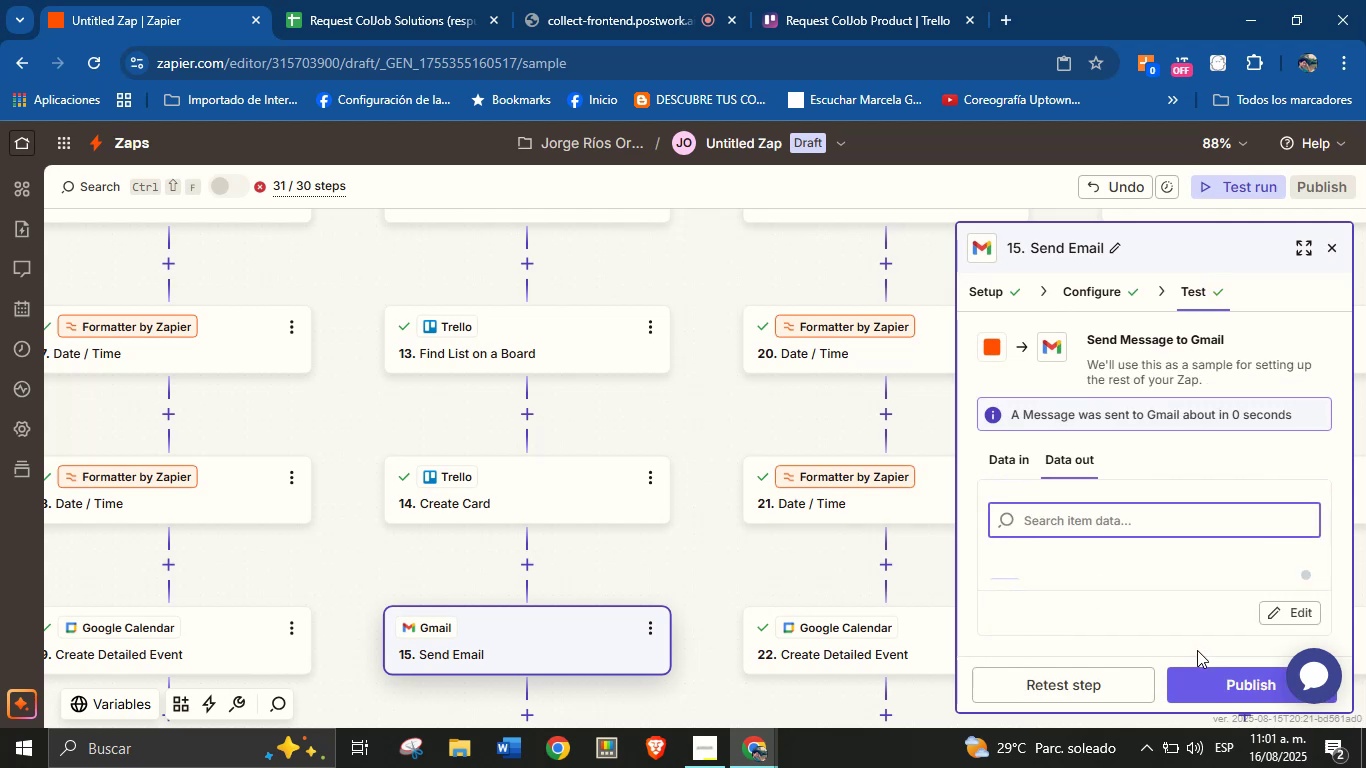 
wait(8.77)
 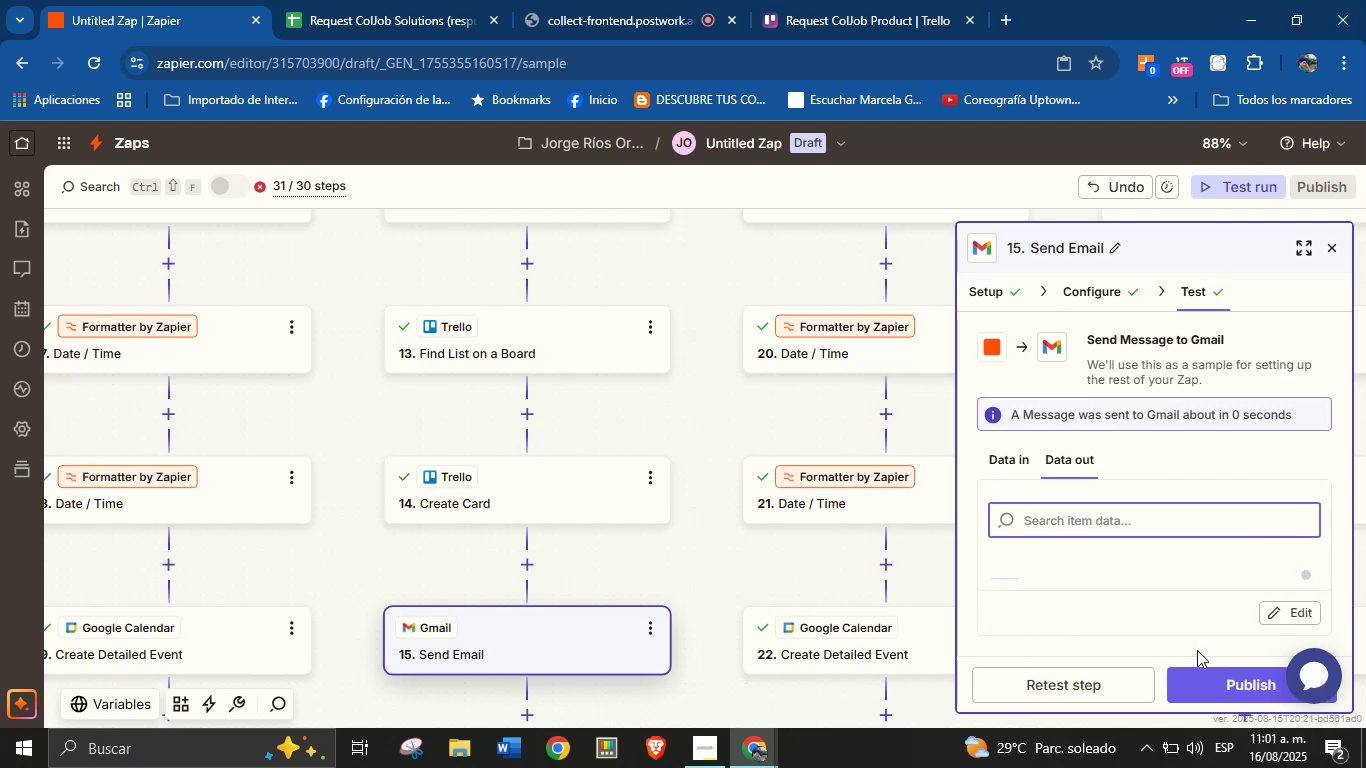 
left_click_drag(start_coordinate=[777, 572], to_coordinate=[773, 510])
 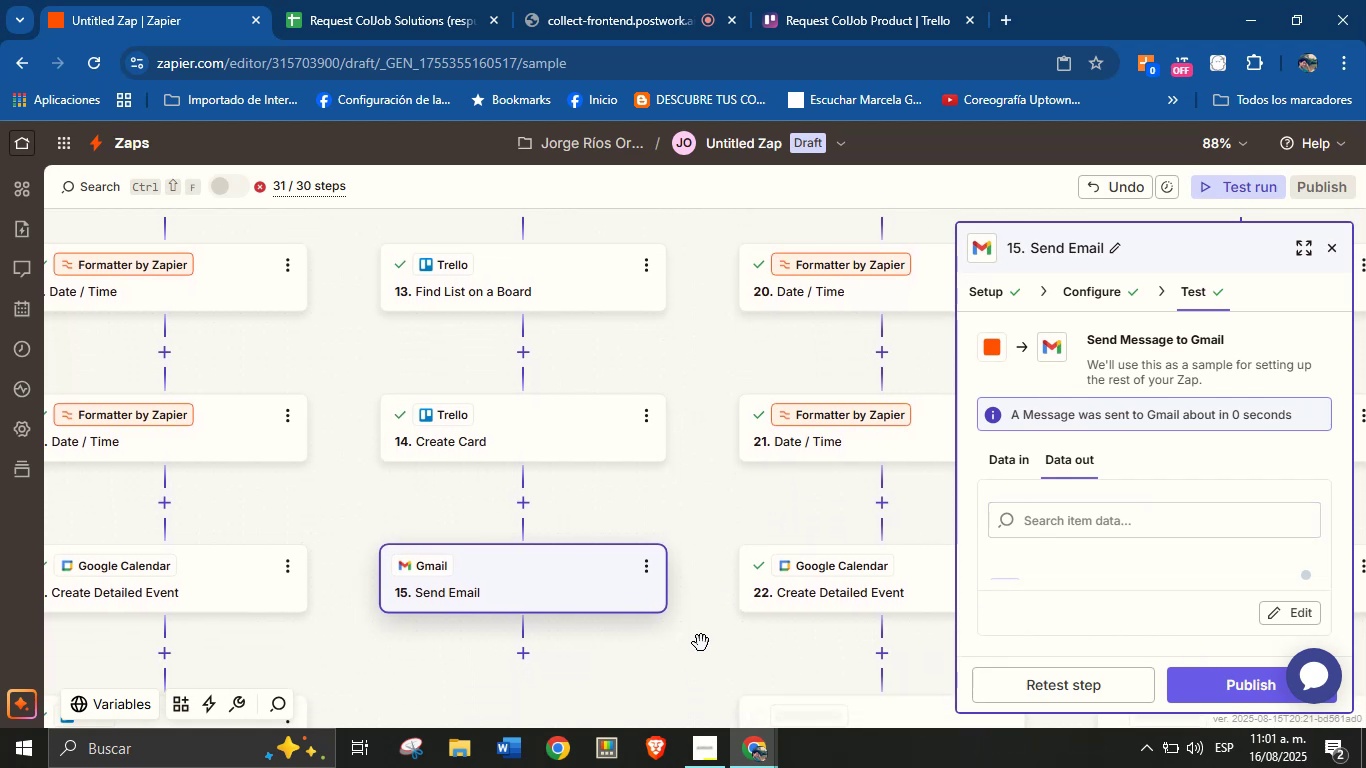 
left_click_drag(start_coordinate=[705, 649], to_coordinate=[655, 519])
 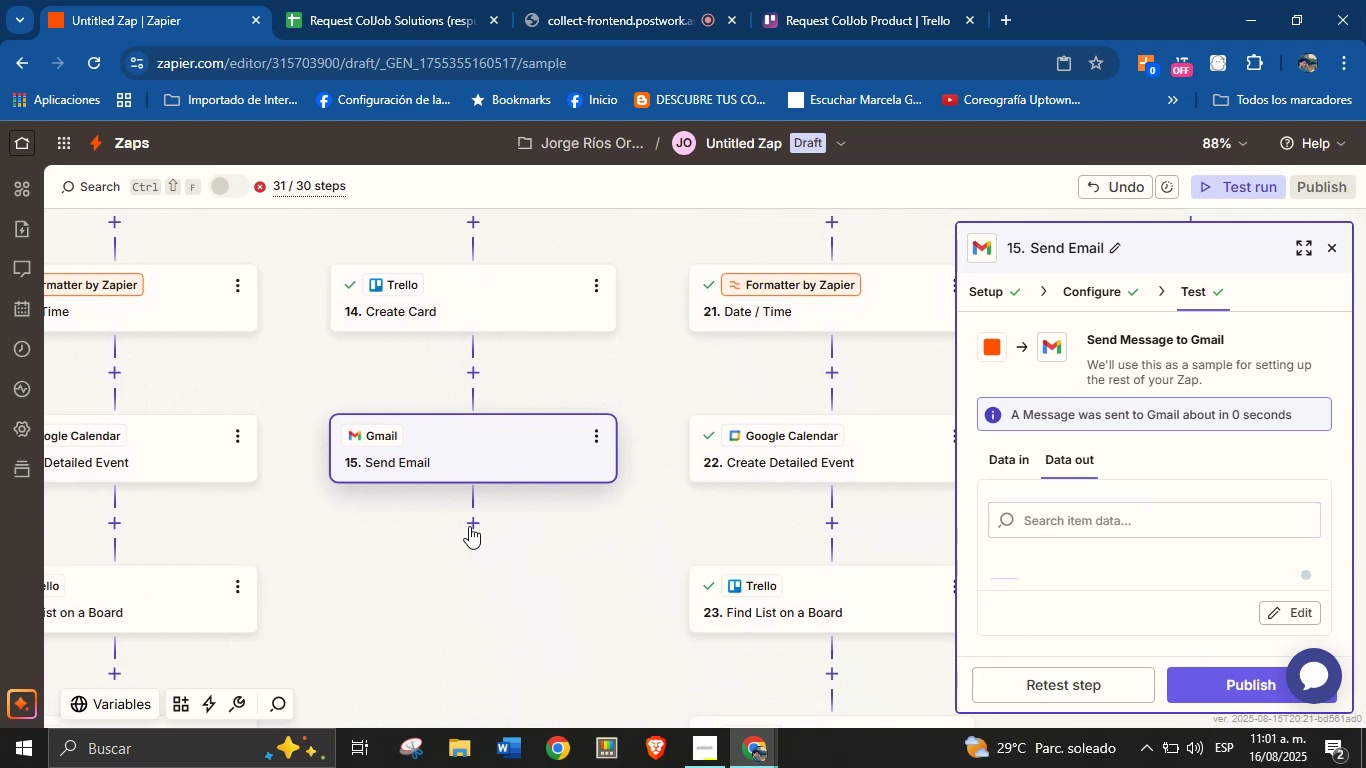 
left_click([469, 525])
 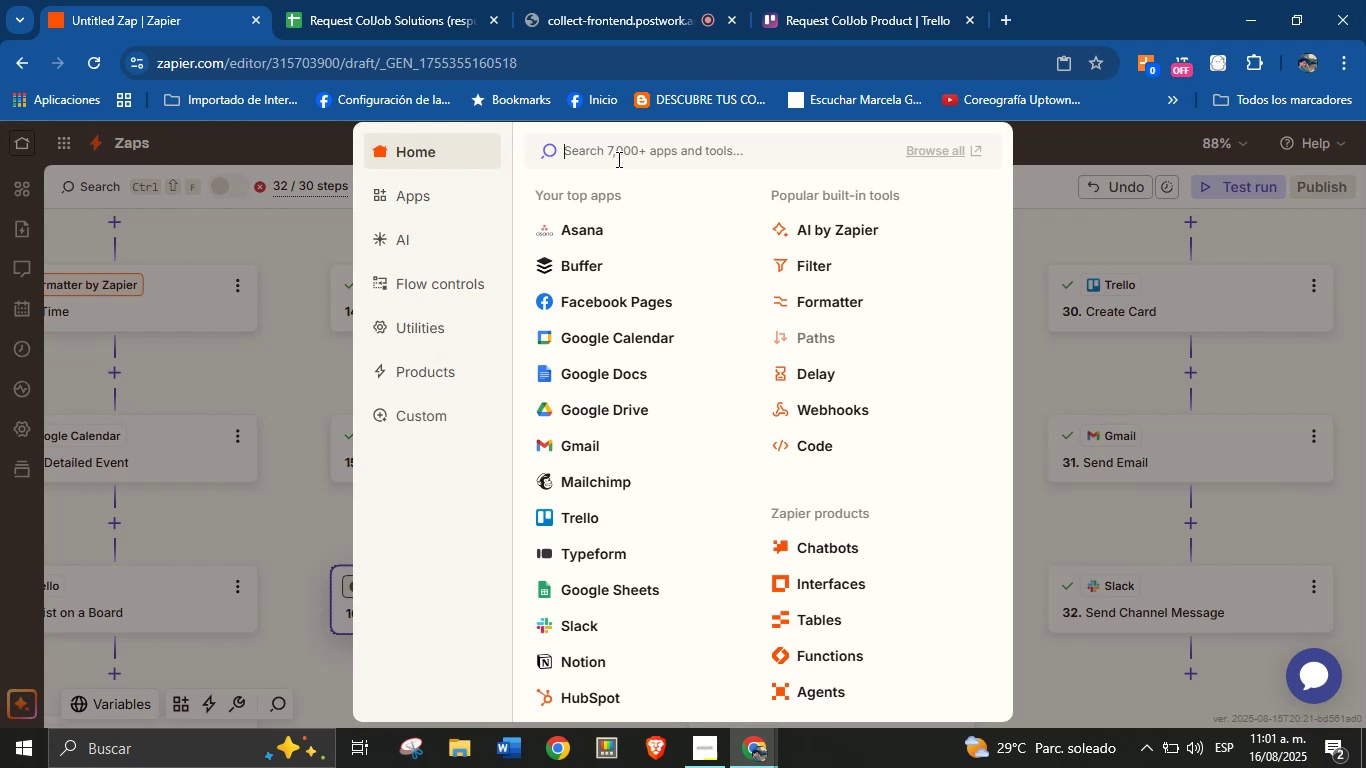 
type(sl)
 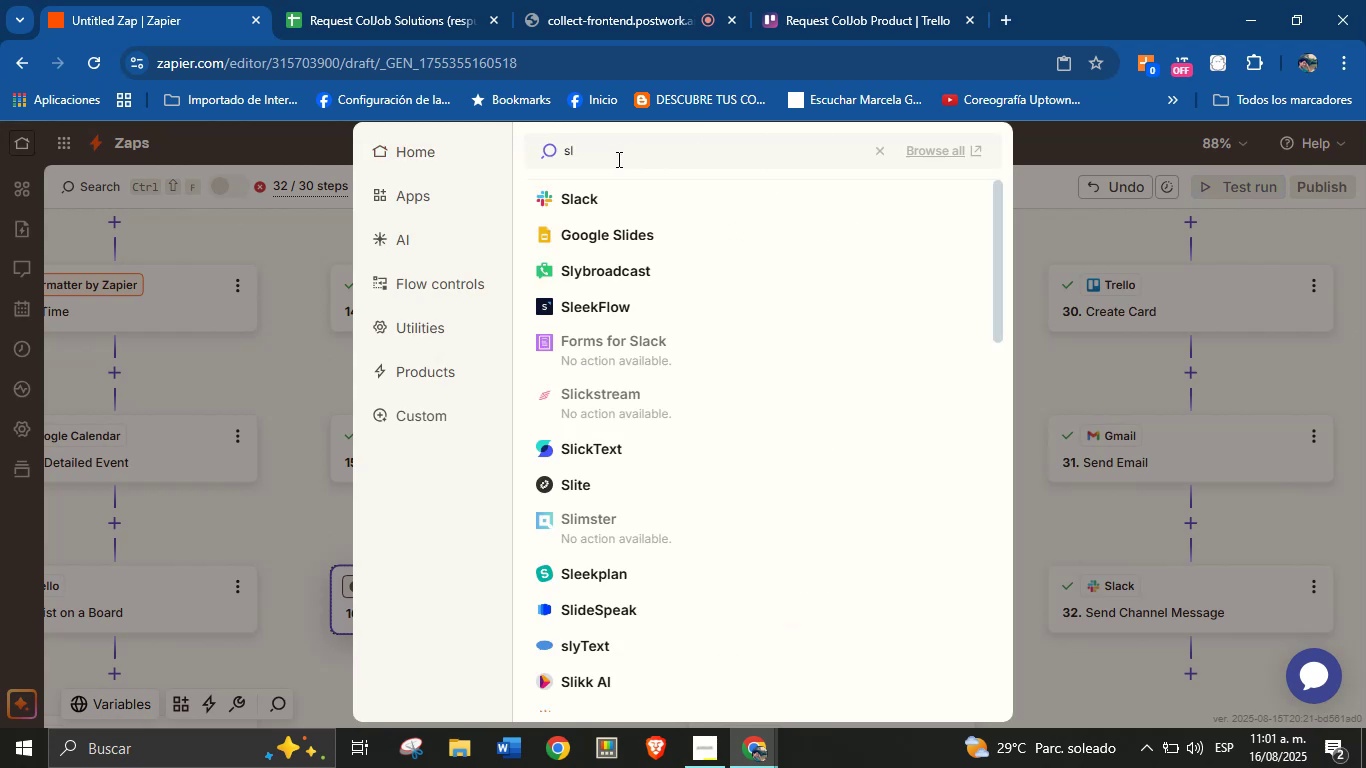 
wait(5.21)
 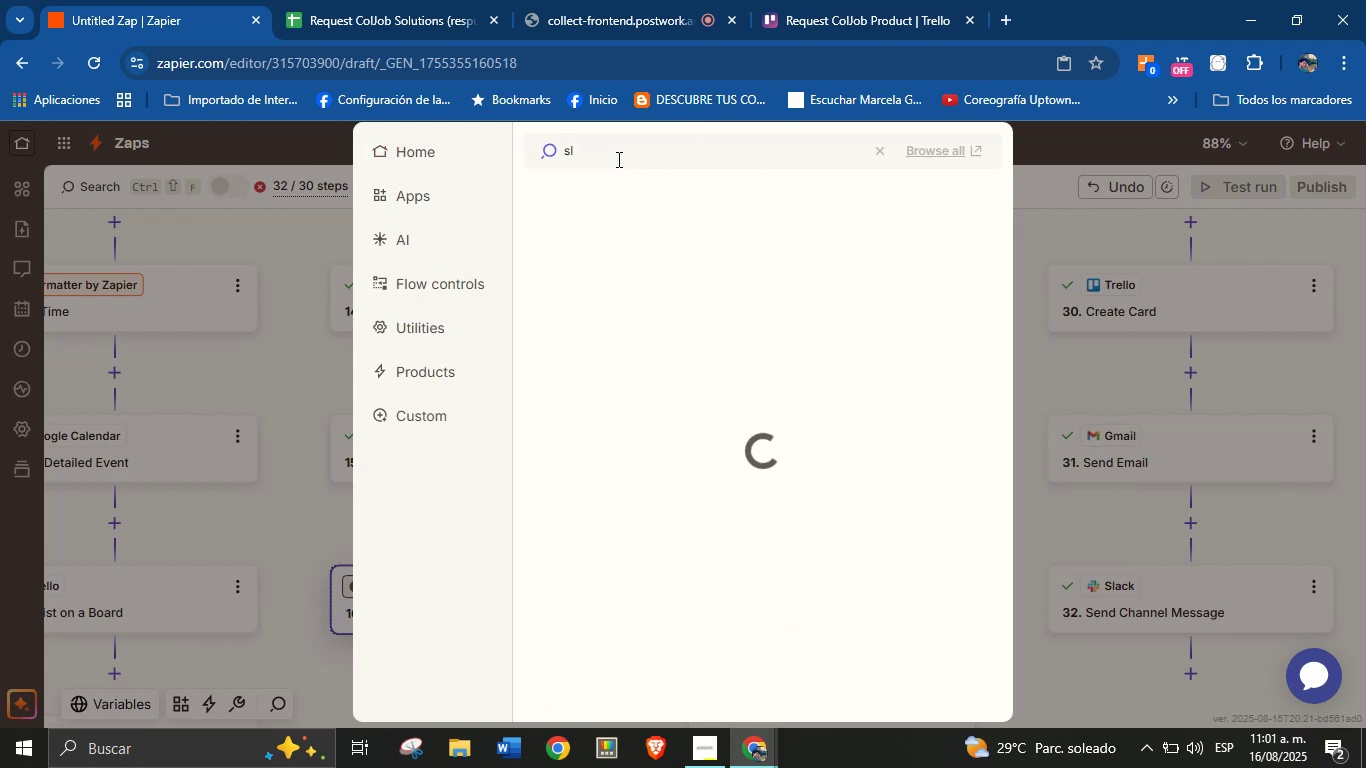 
left_click([599, 207])
 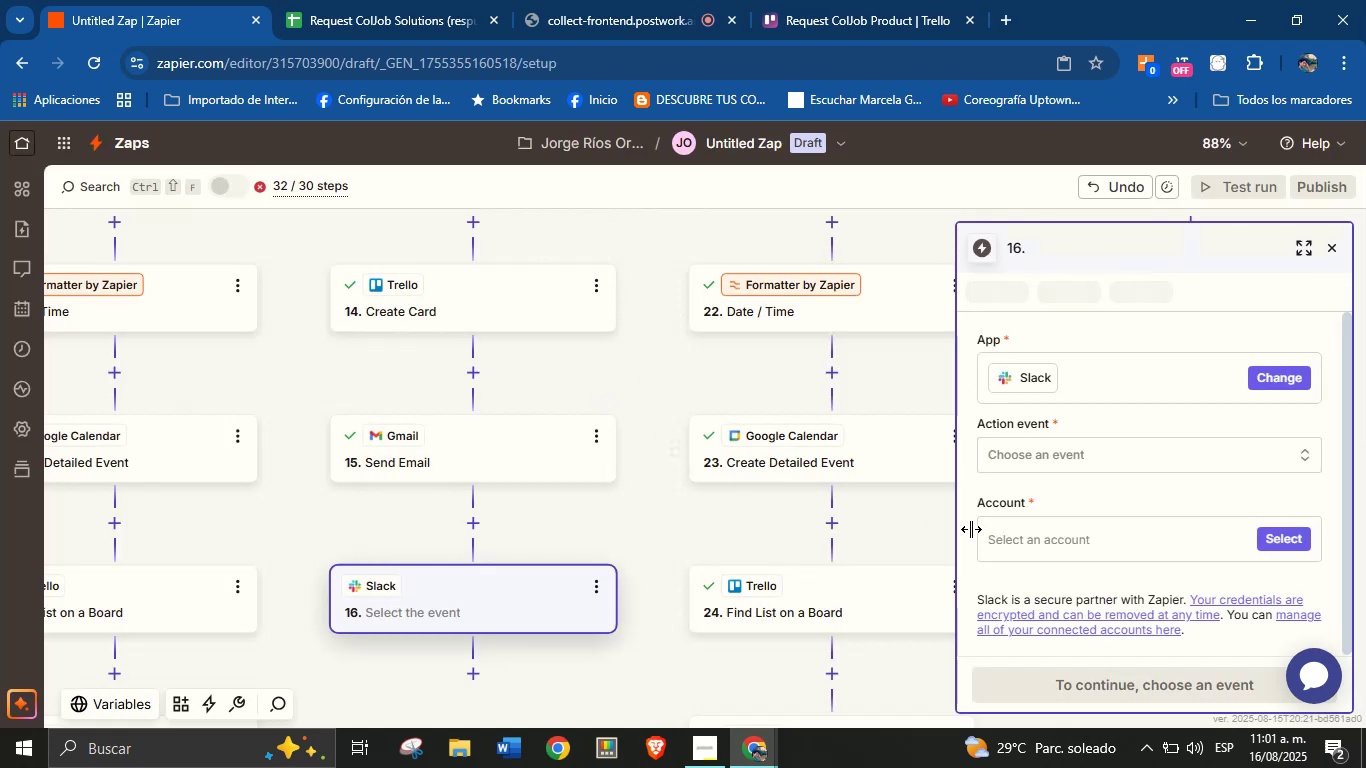 
left_click([1130, 457])
 